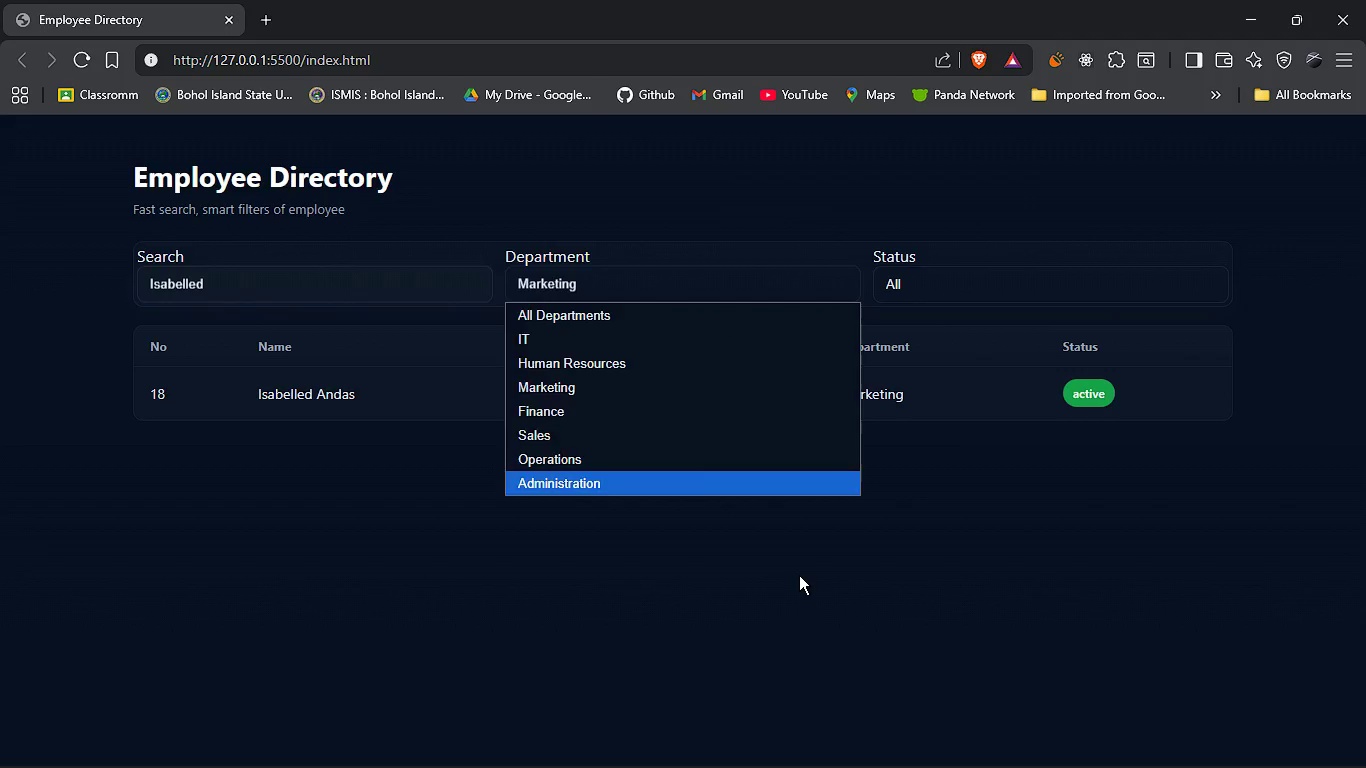 
left_click([799, 575])
 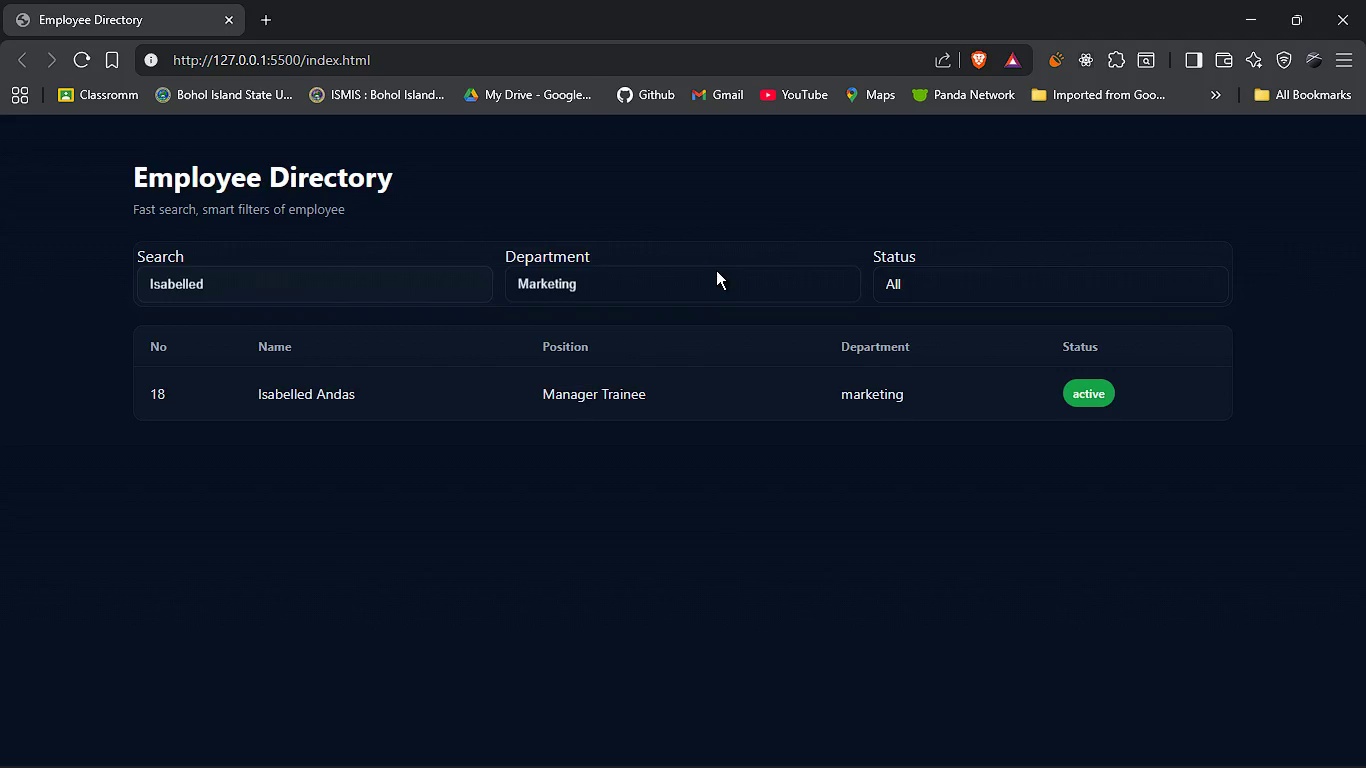 
left_click_drag(start_coordinate=[716, 270], to_coordinate=[703, 373])
 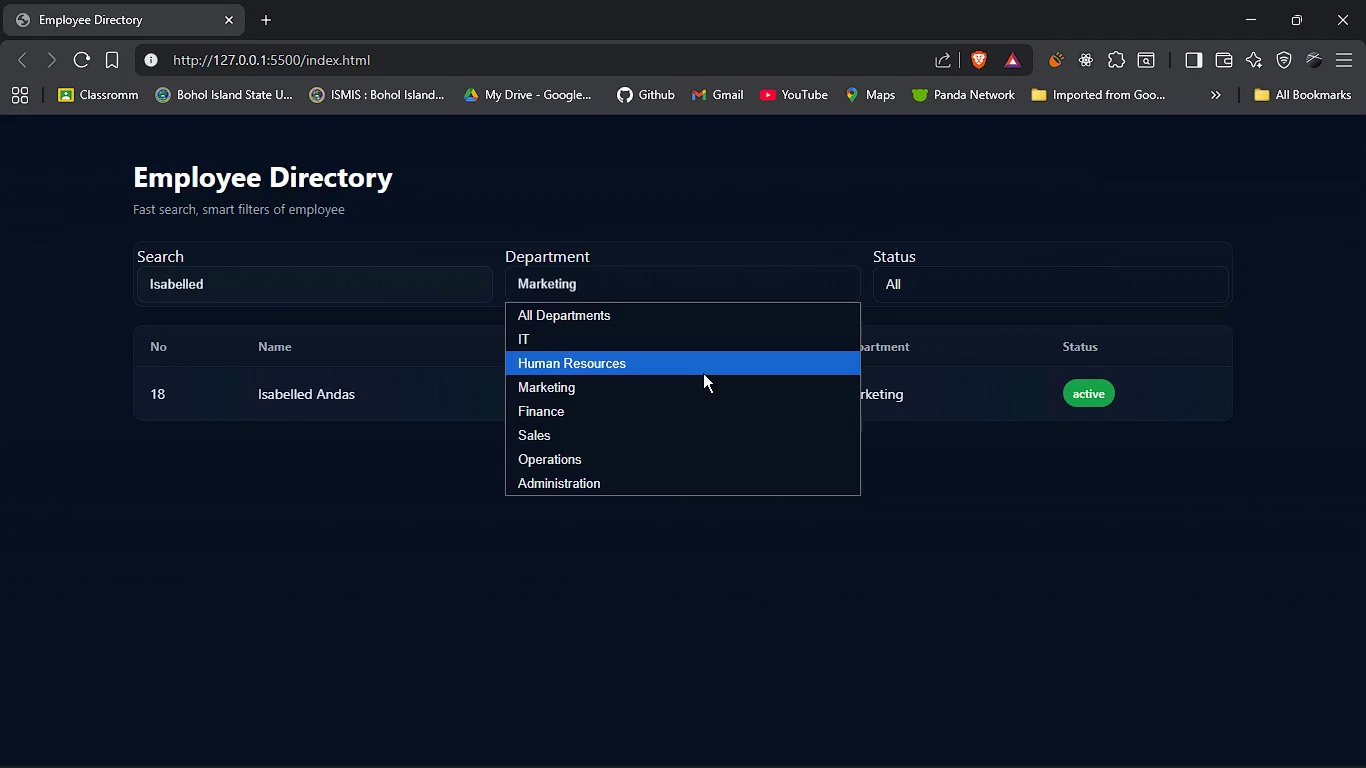 
left_click([703, 373])
 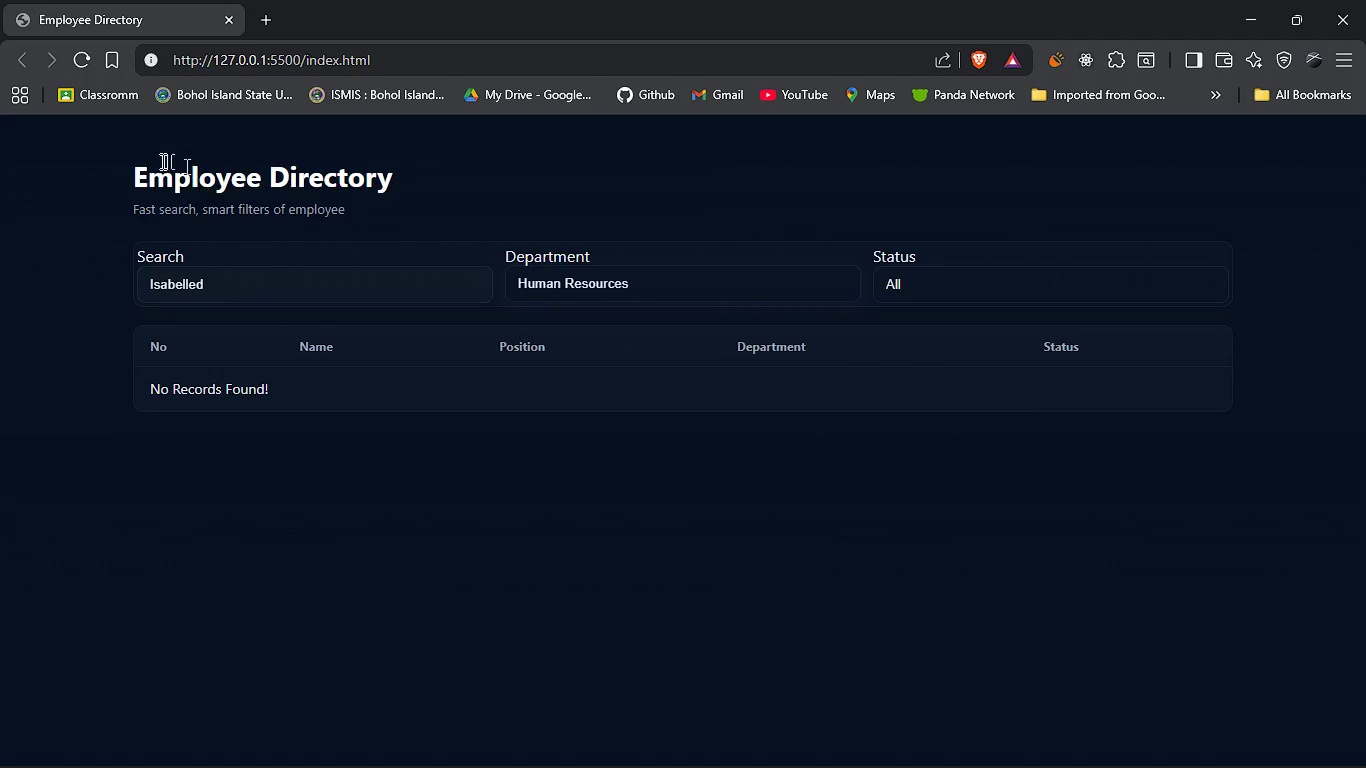 
left_click([68, 58])
 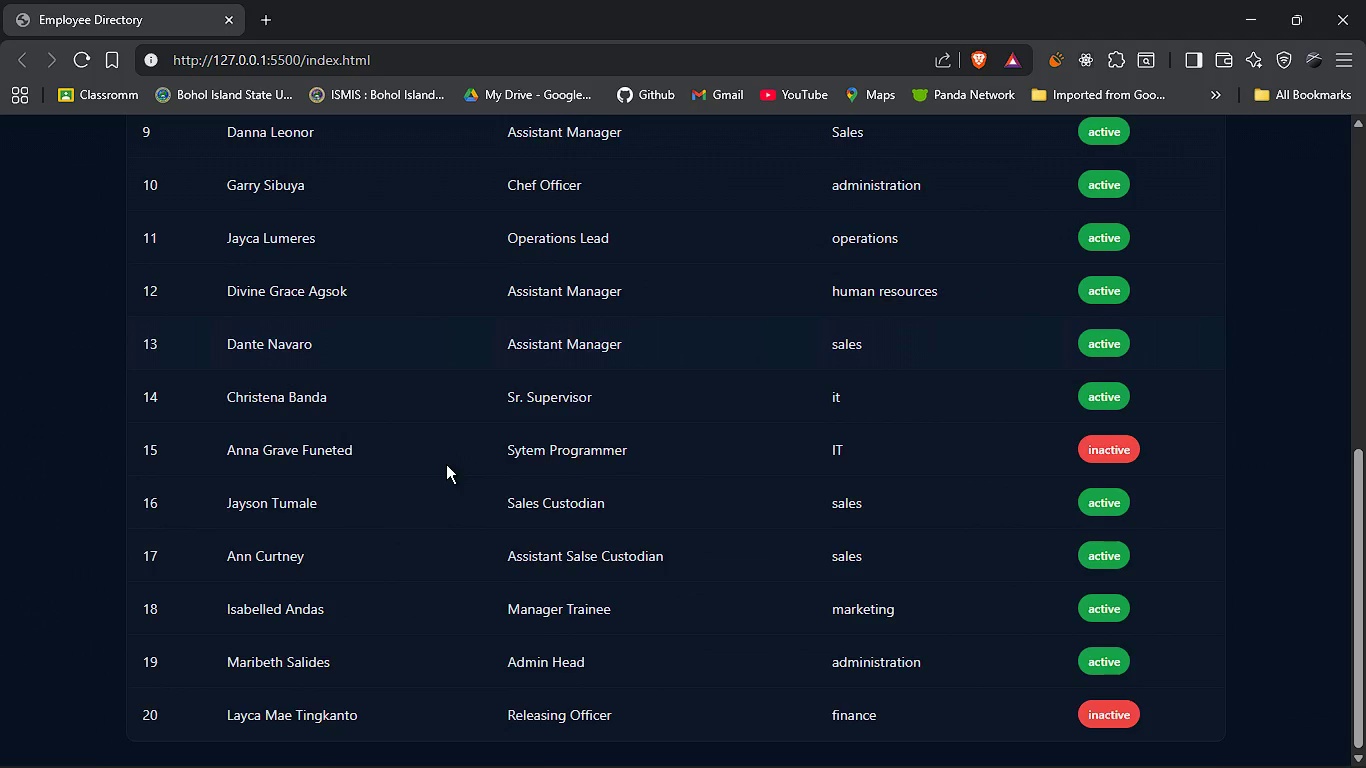 
wait(11.26)
 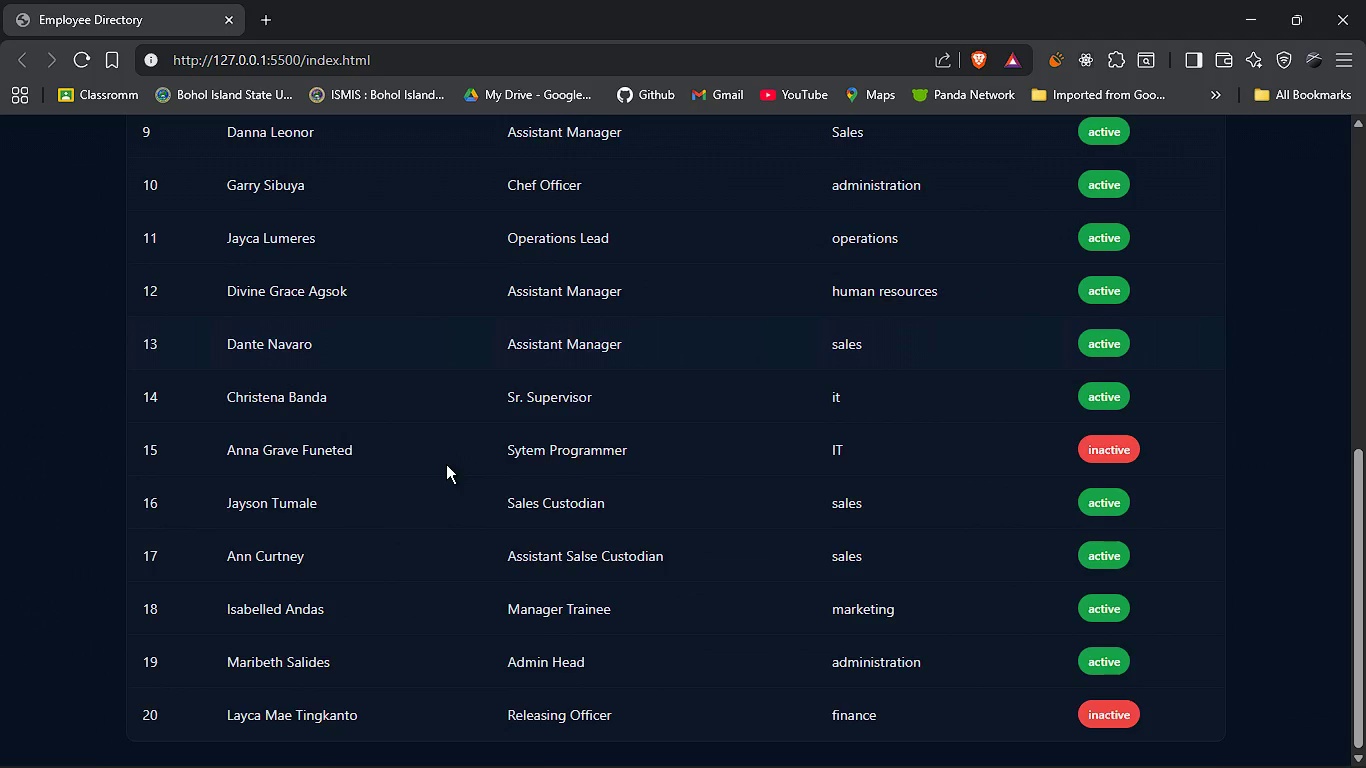 
left_click([848, 746])
 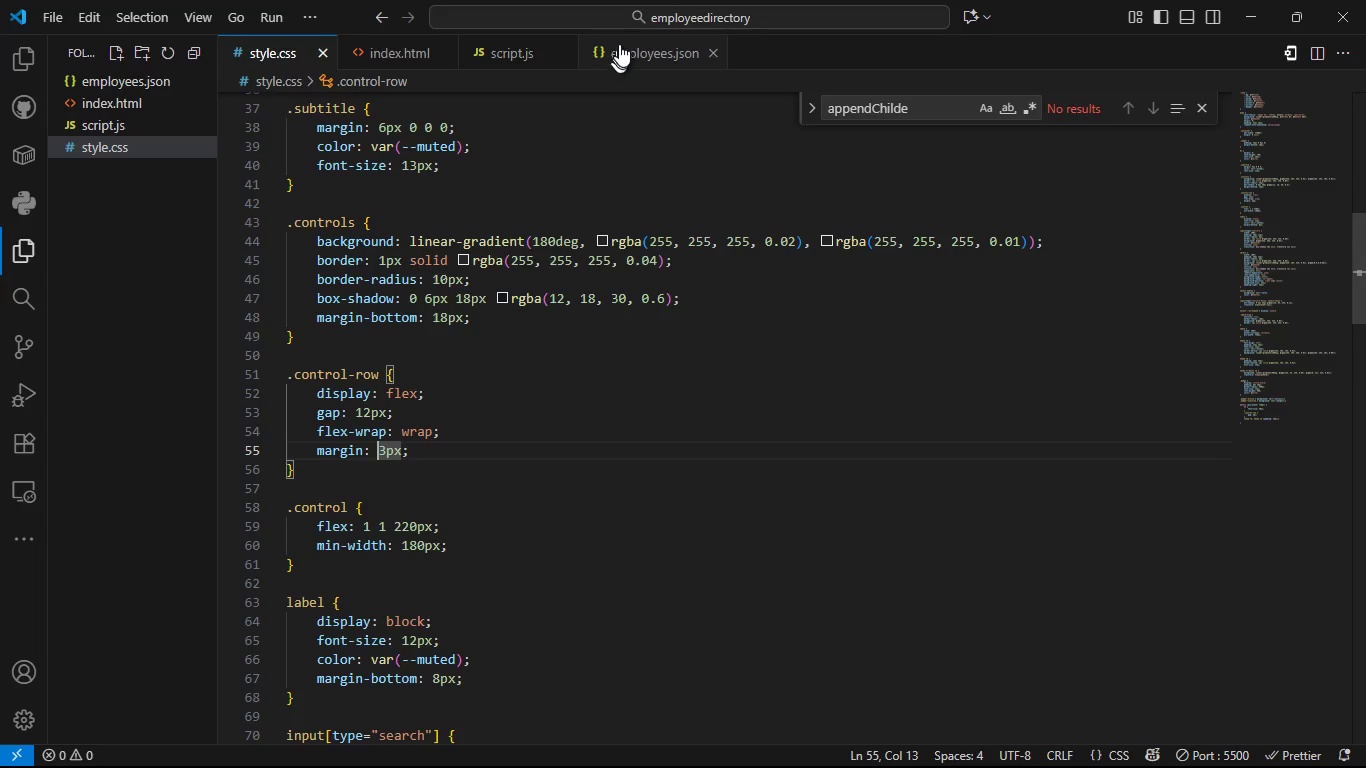 
left_click([619, 44])
 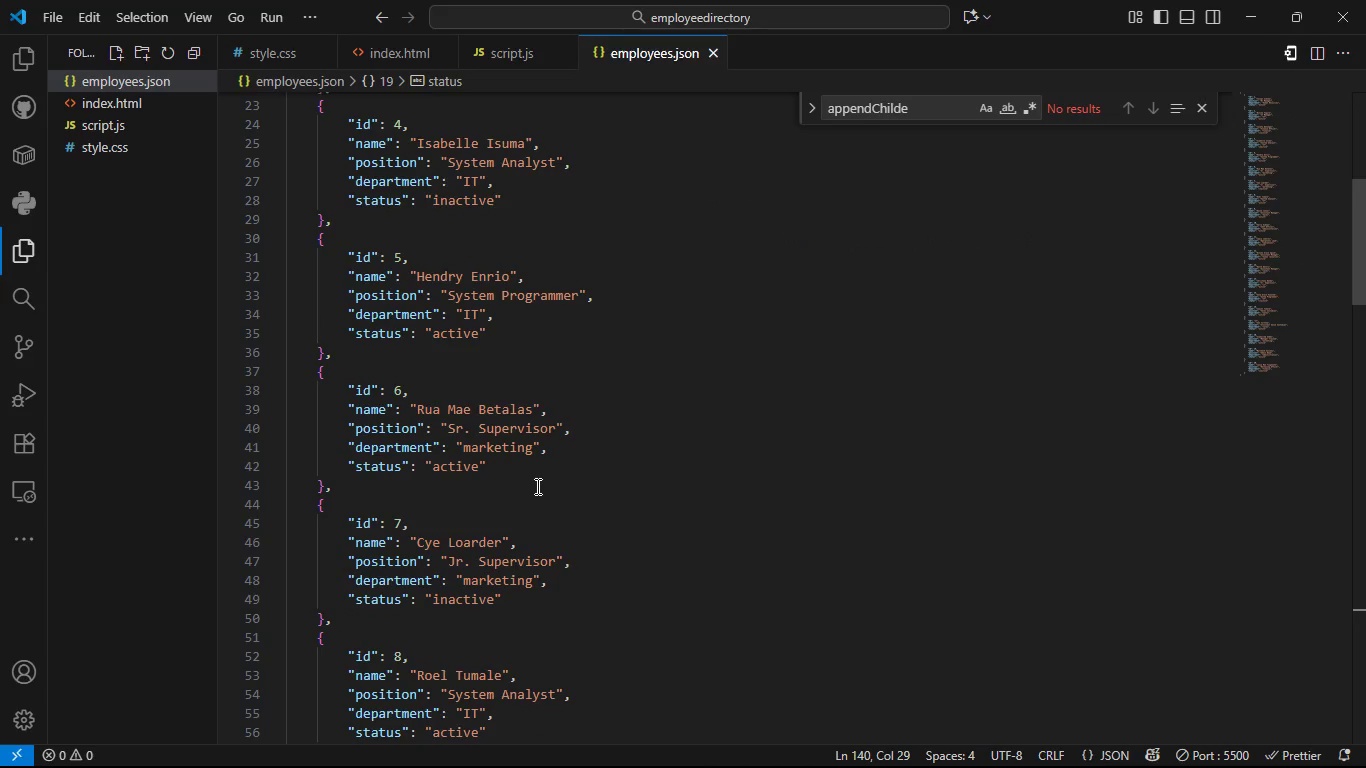 
wait(7.42)
 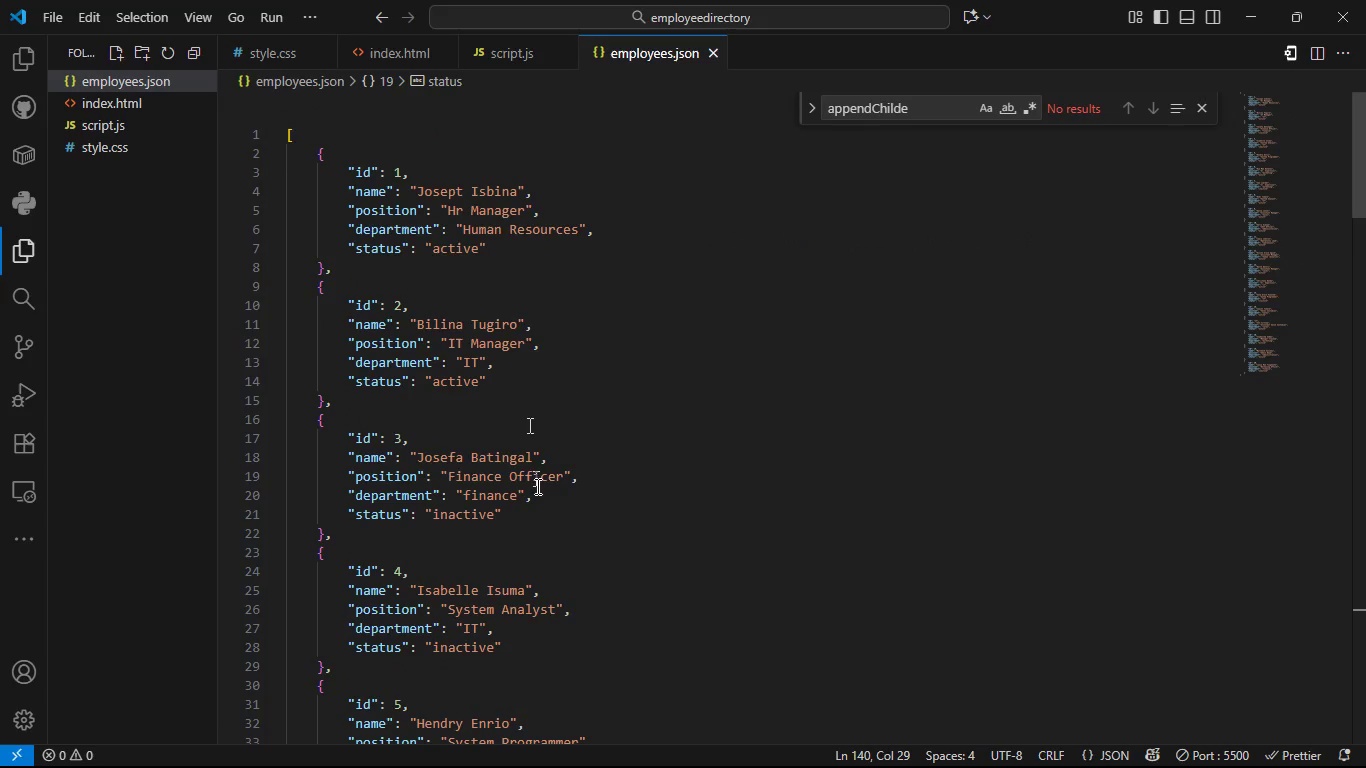 
left_click([470, 451])
 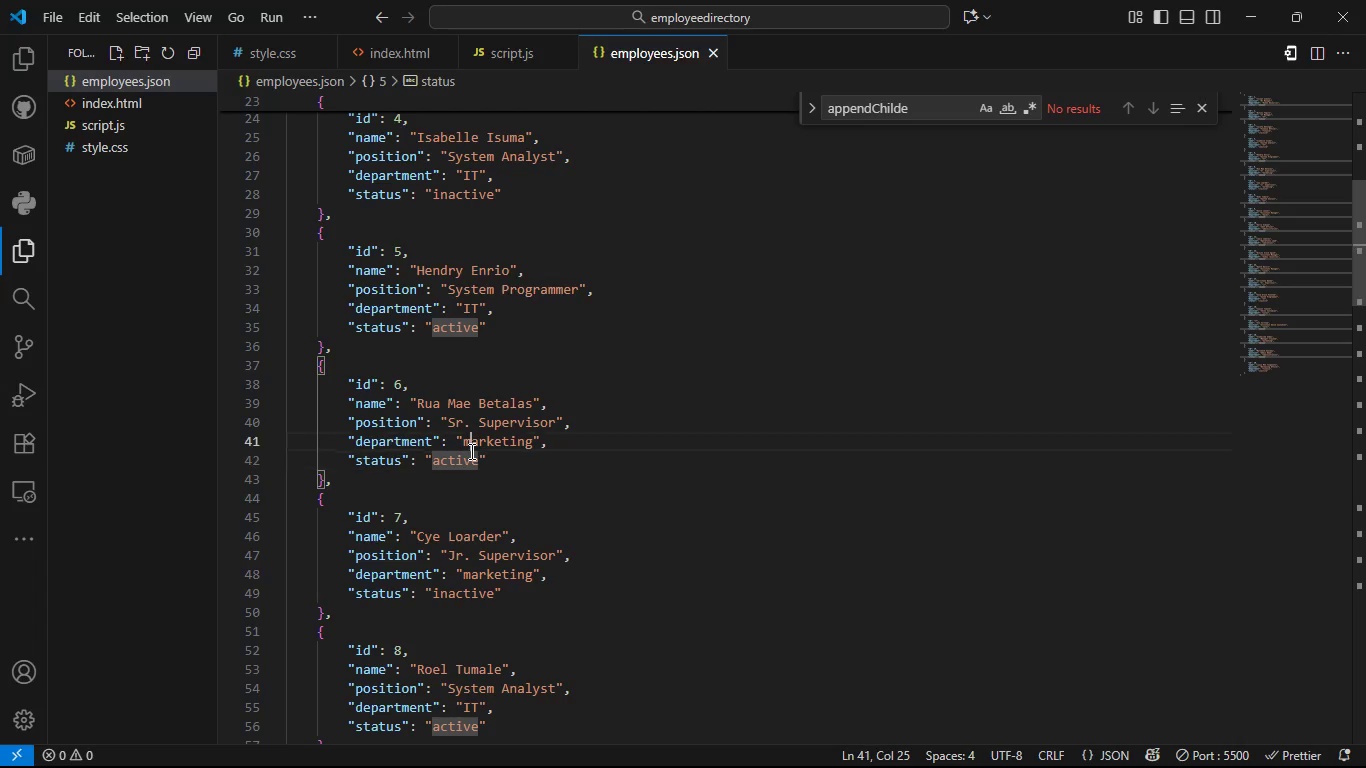 
key(ArrowUp)
 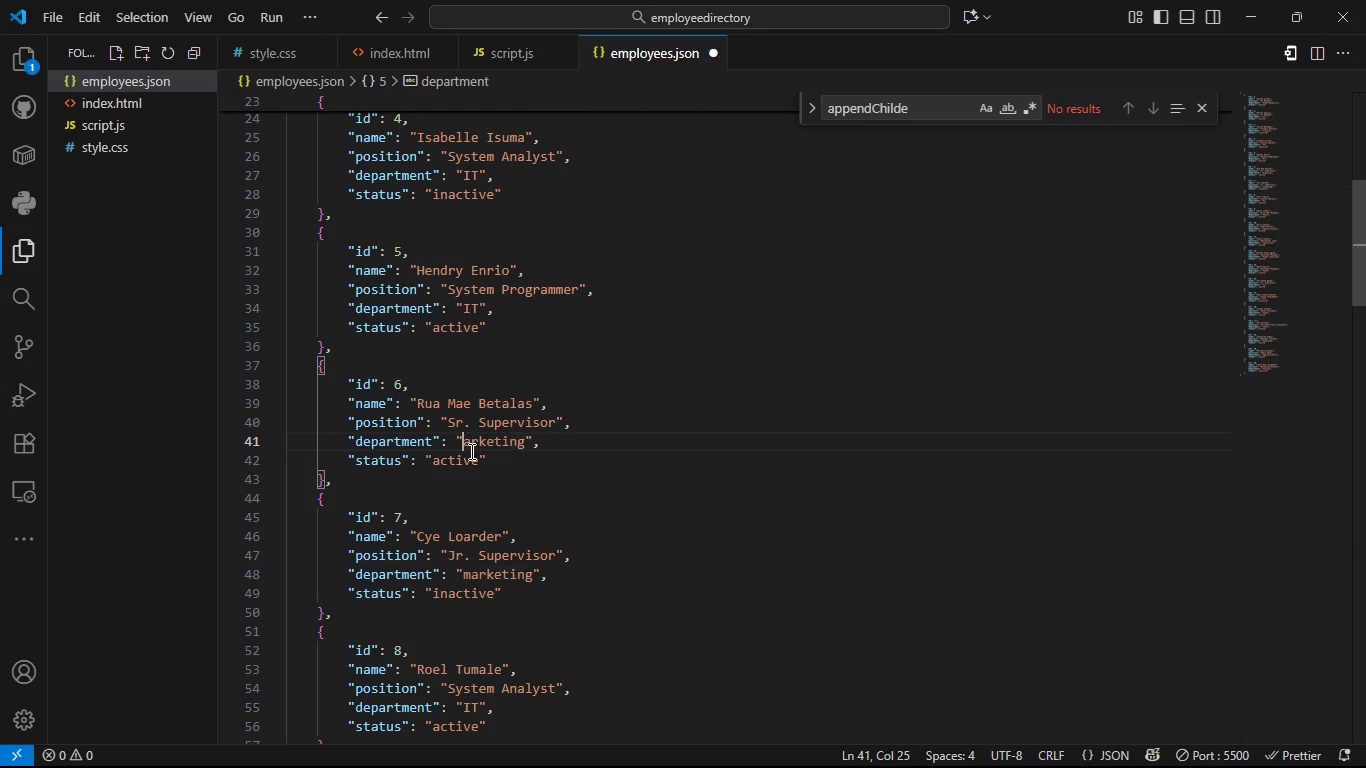 
key(Backspace)
 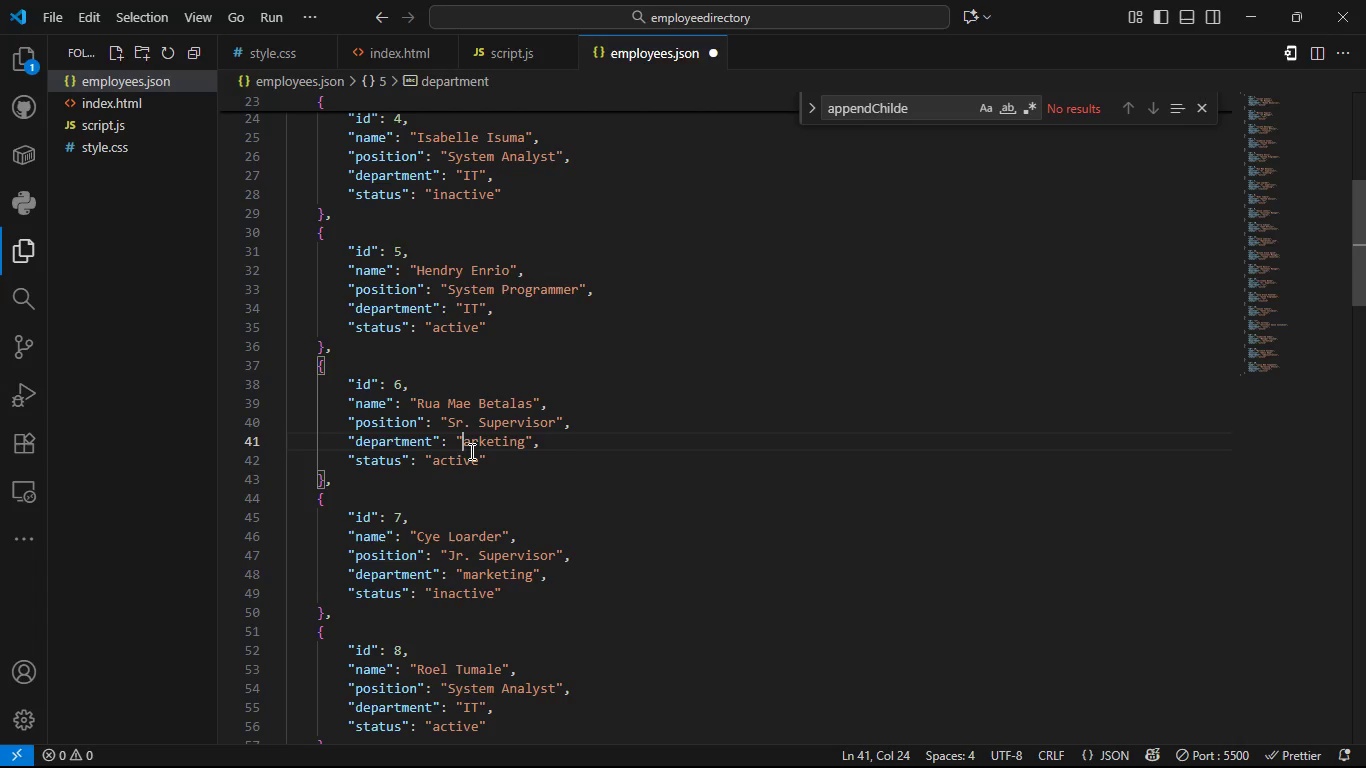 
key(Shift+M)
 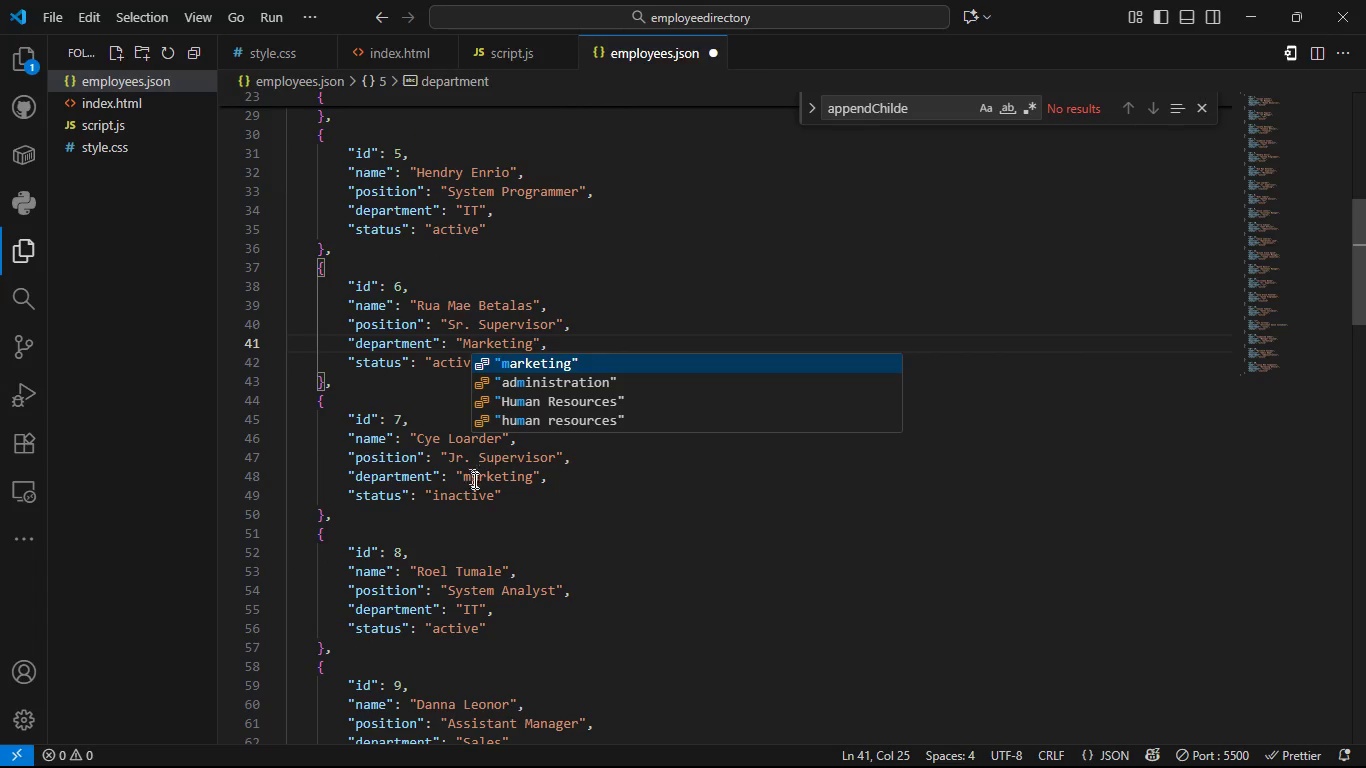 
left_click([473, 481])
 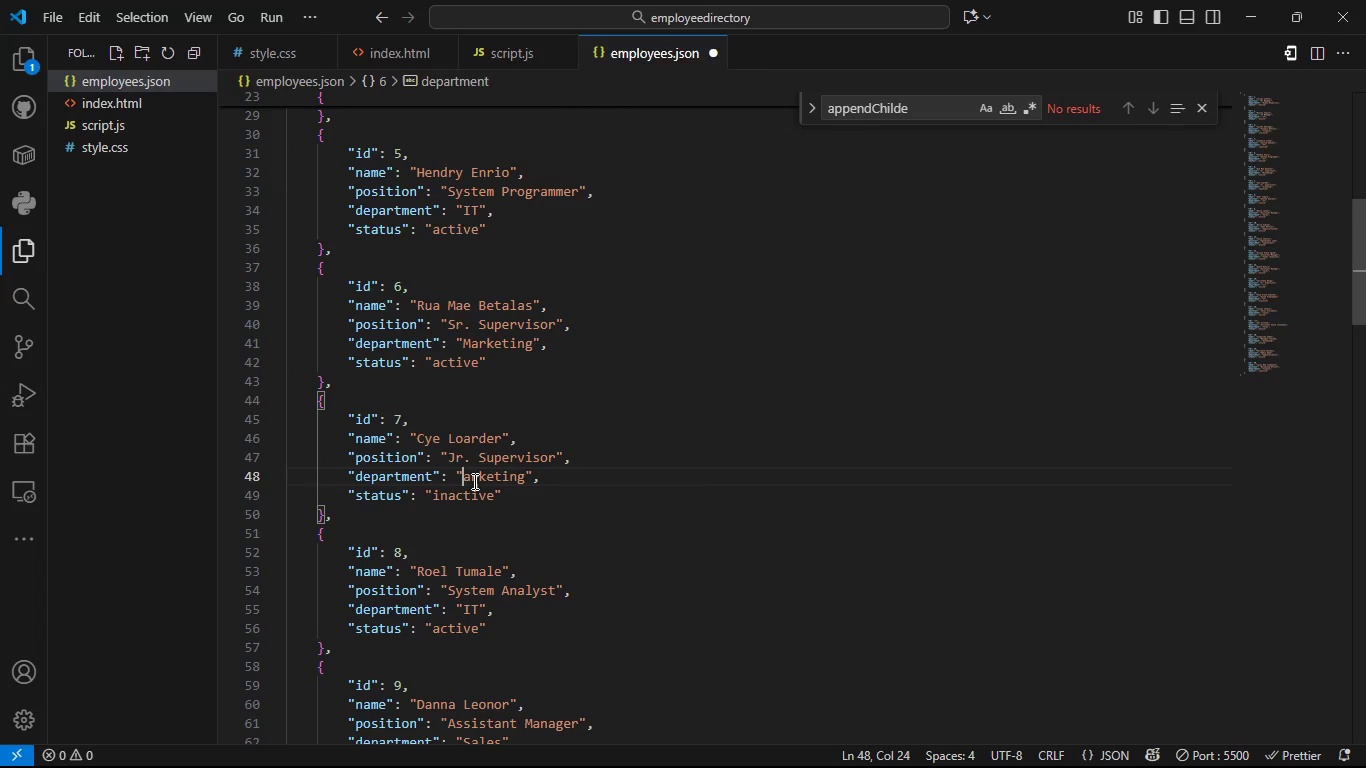 
key(Backspace)
 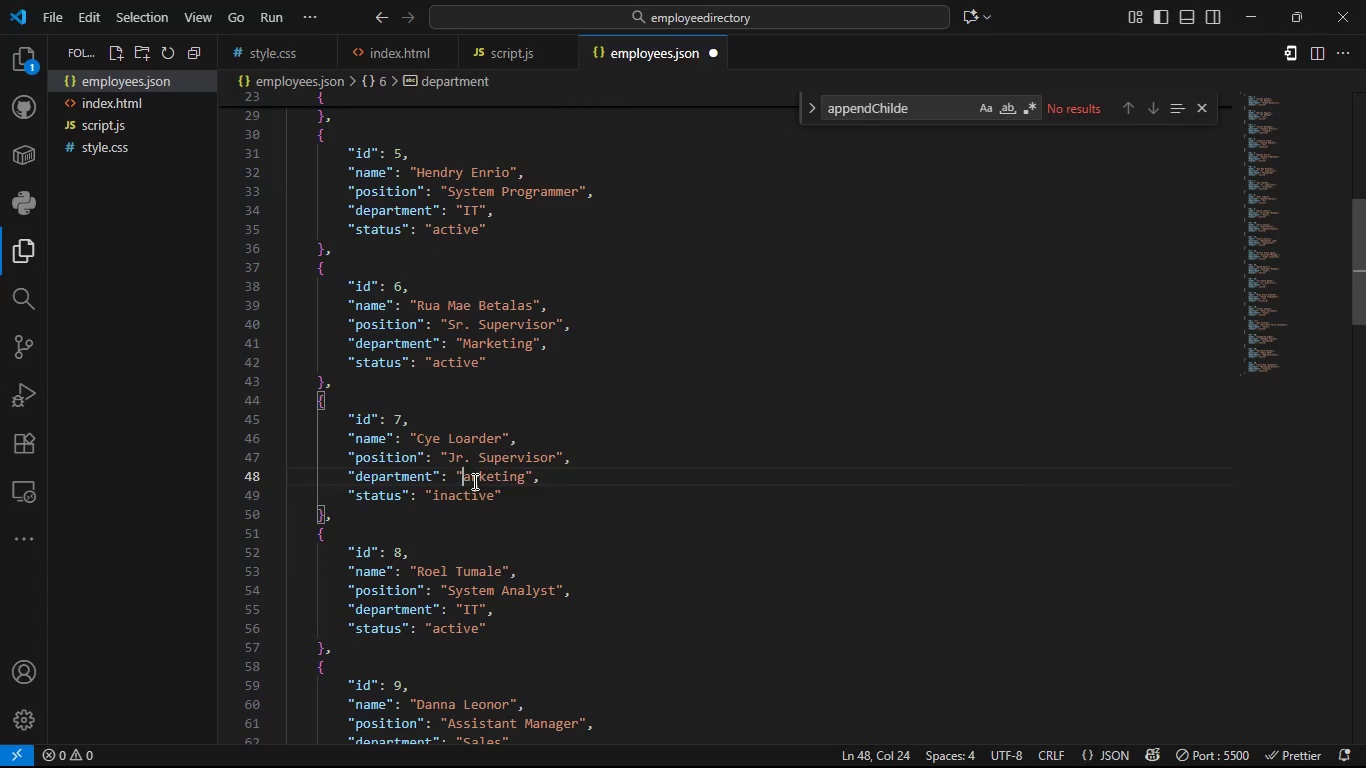 
key(Shift+ShiftLeft)
 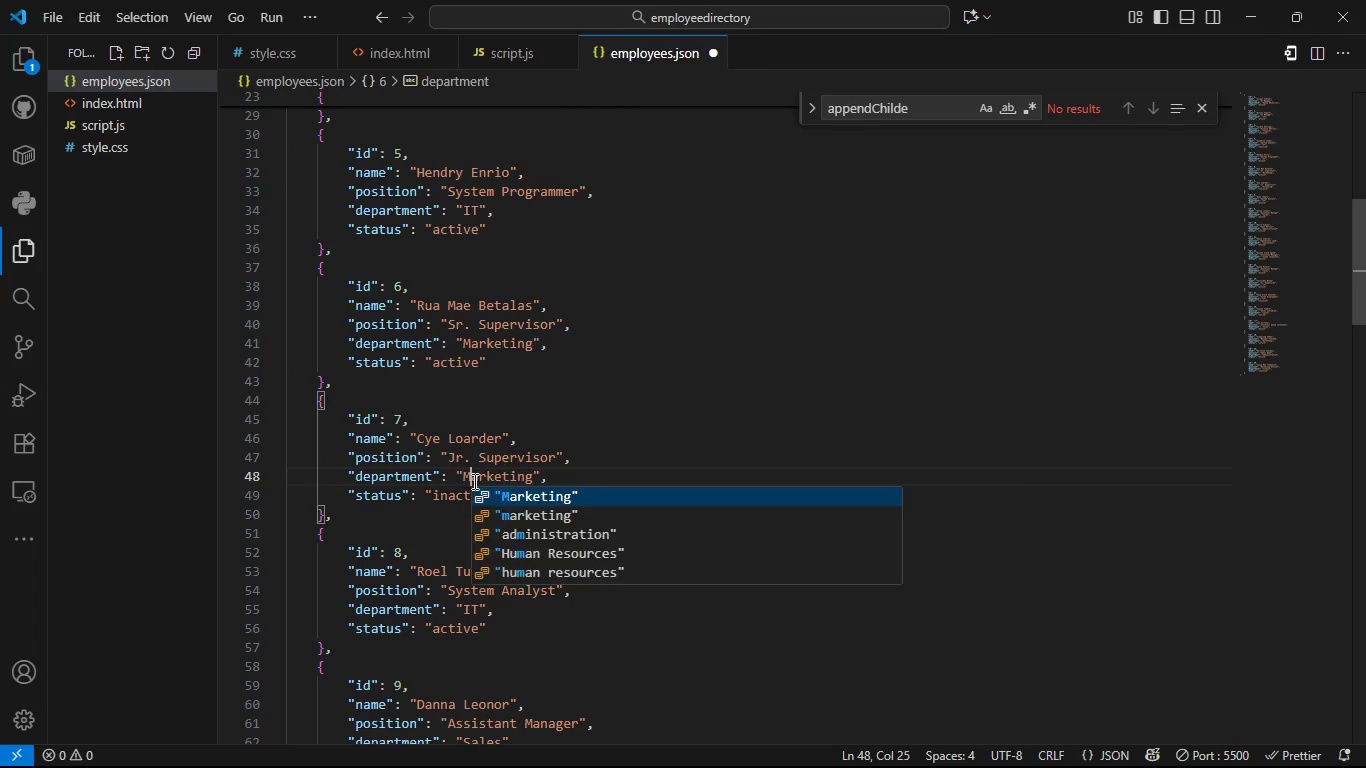 
key(Shift+M)
 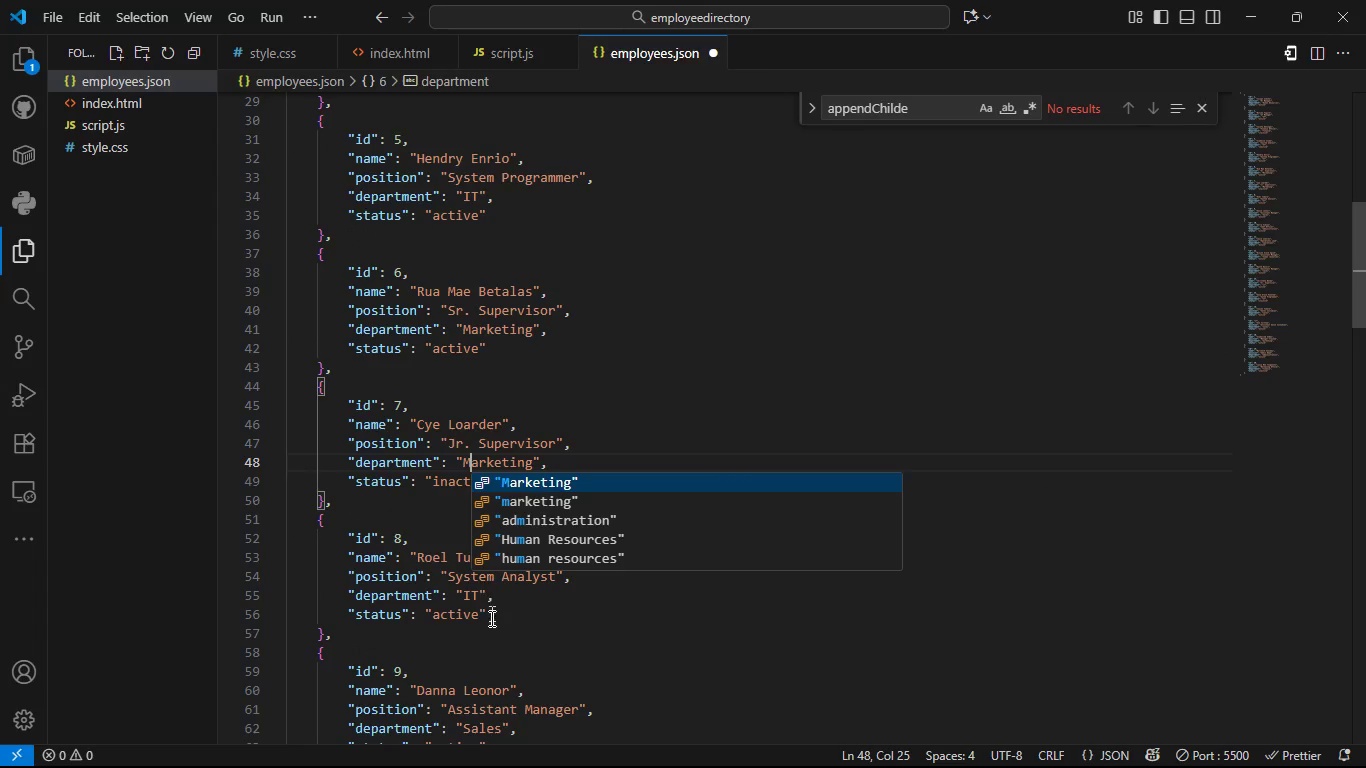 
left_click([490, 618])
 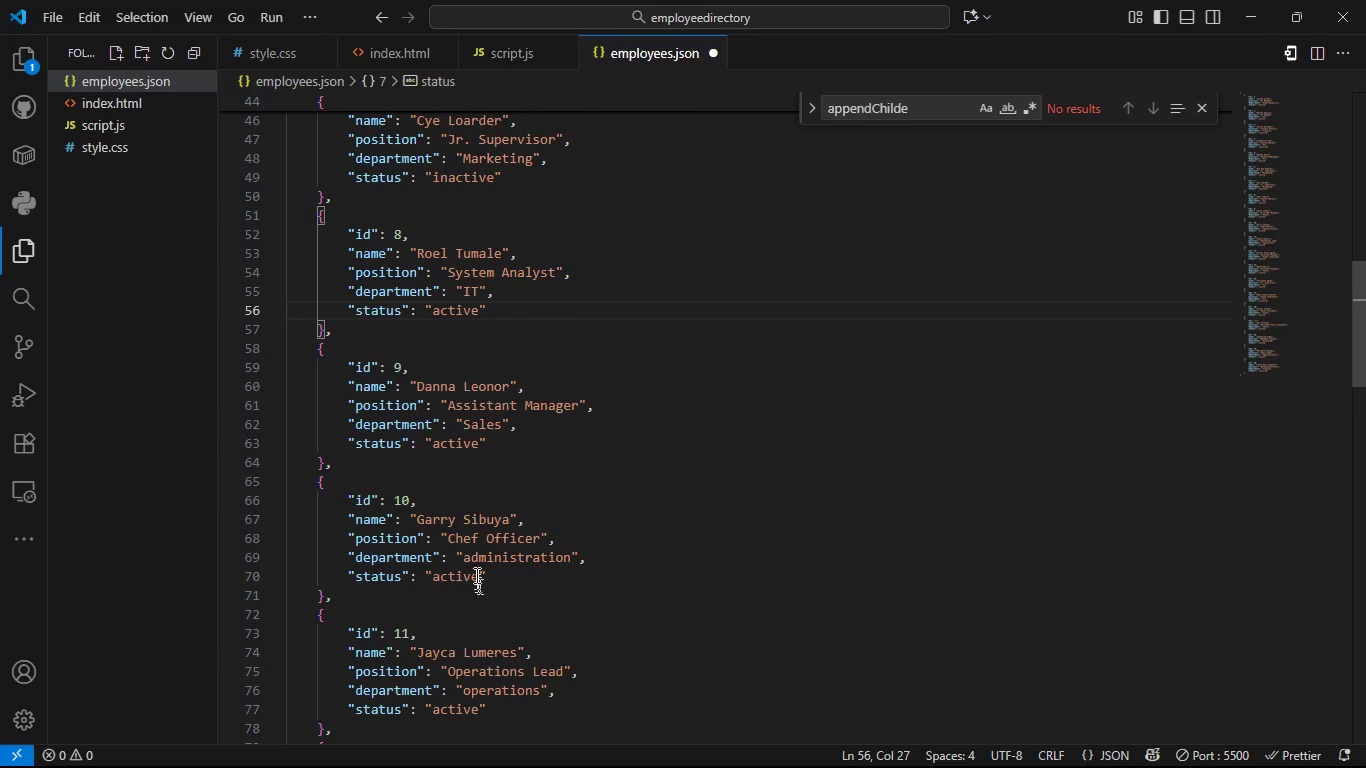 
left_click([469, 555])
 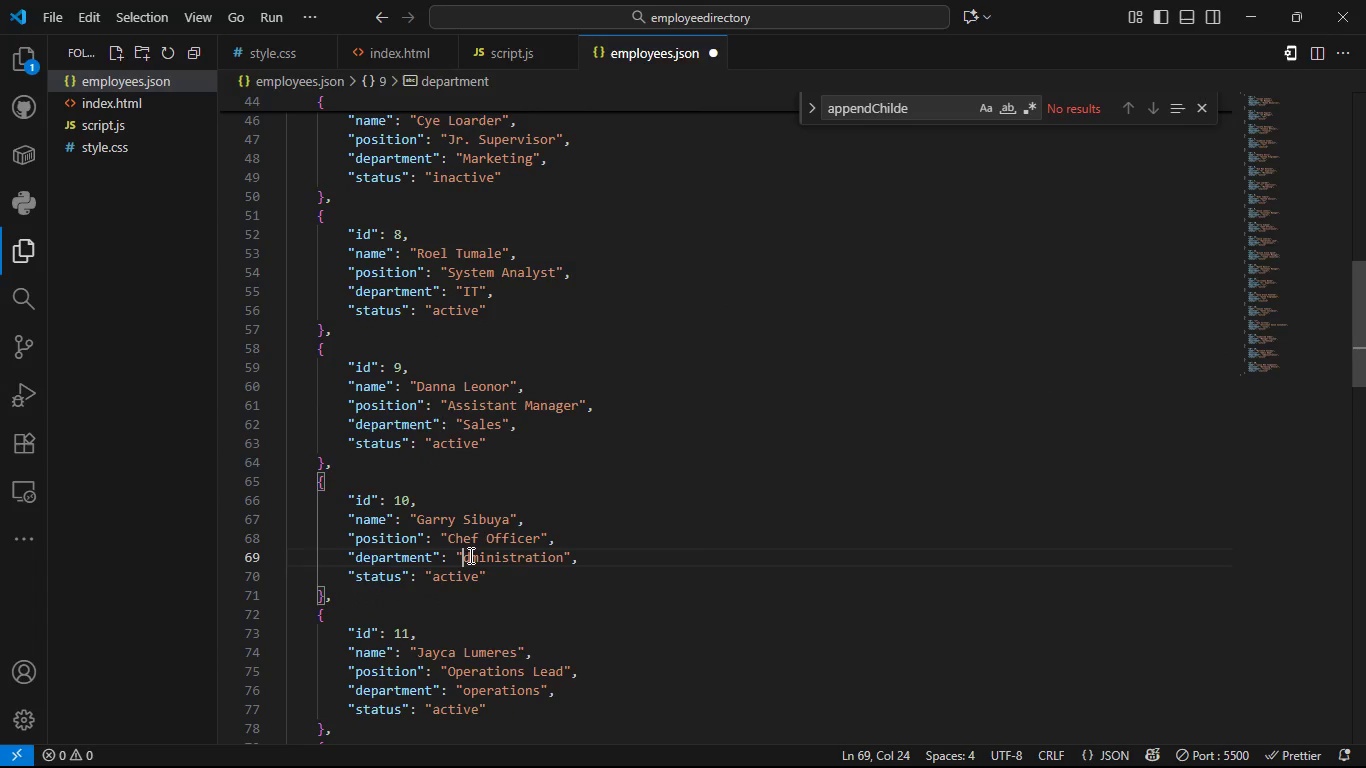 
key(Backspace)
 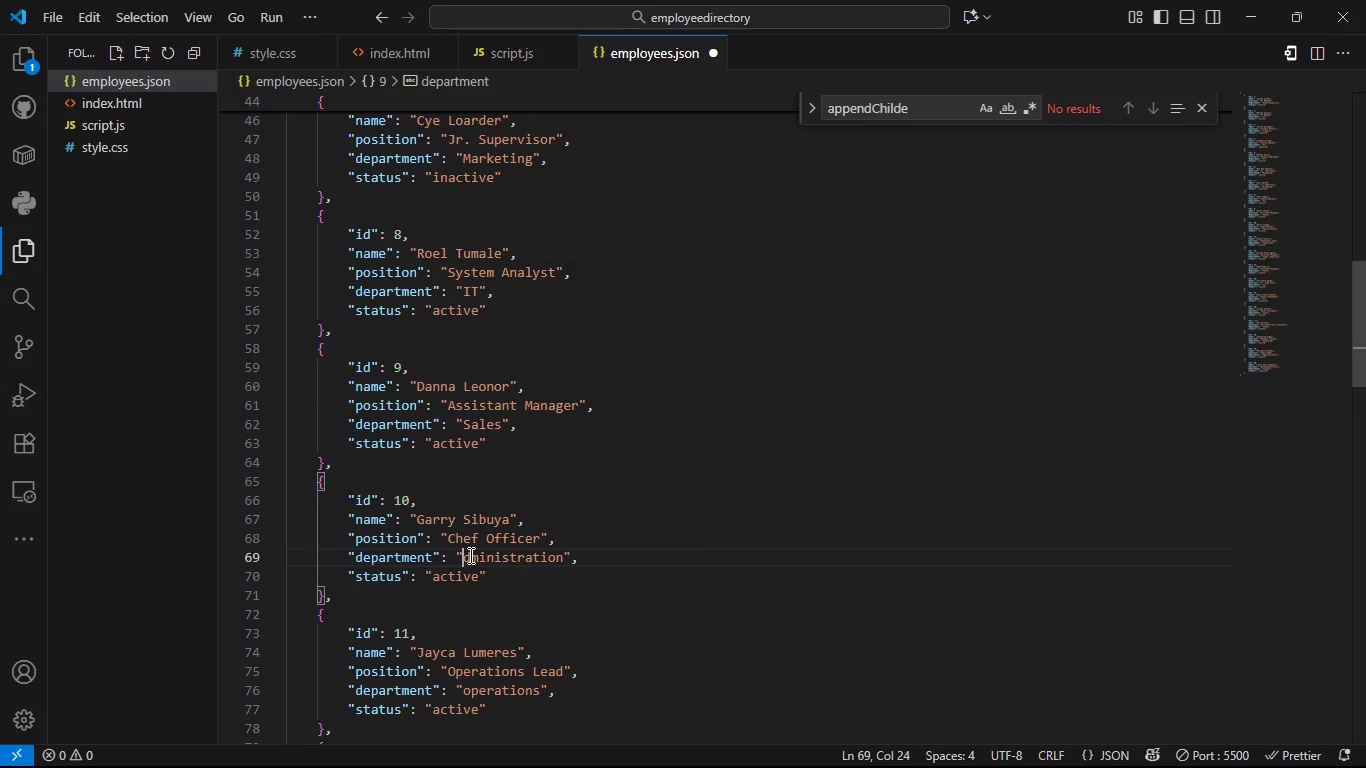 
key(Shift+ShiftLeft)
 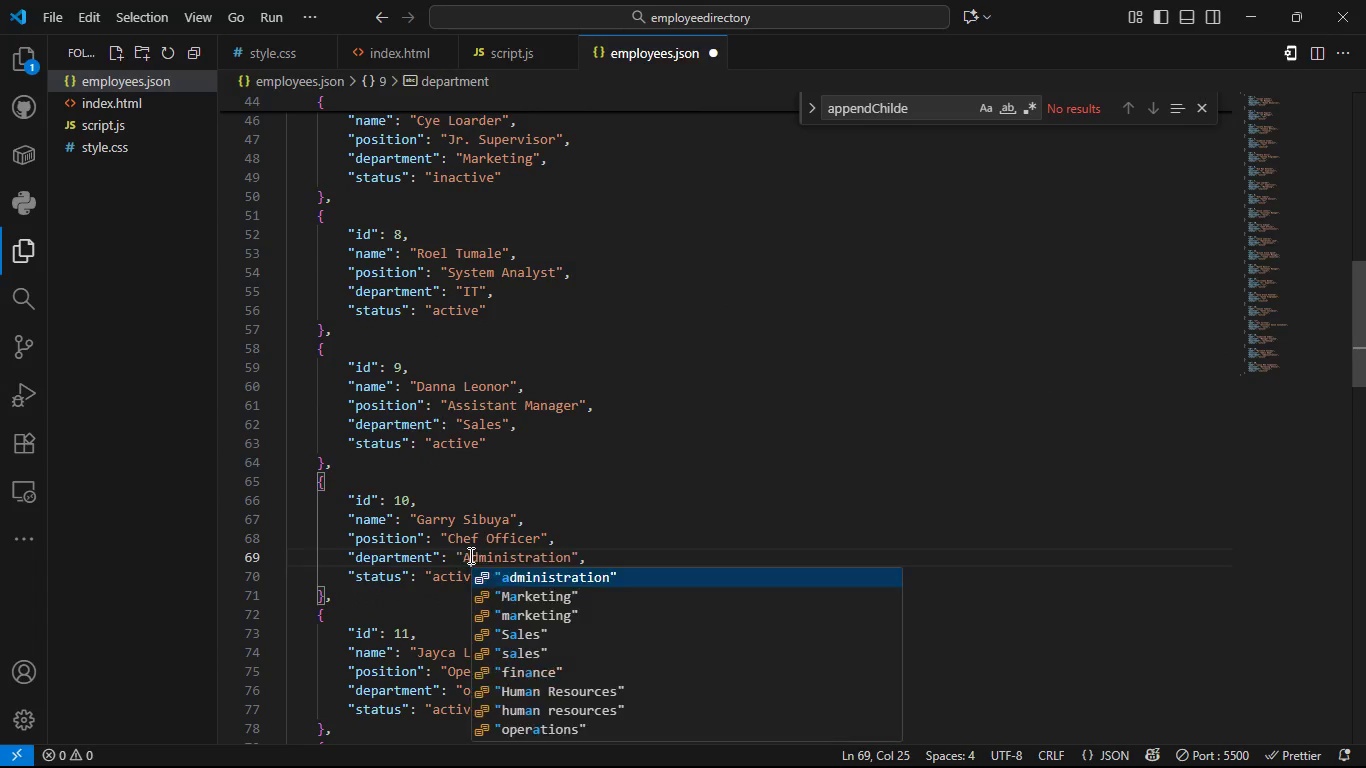 
key(Shift+A)
 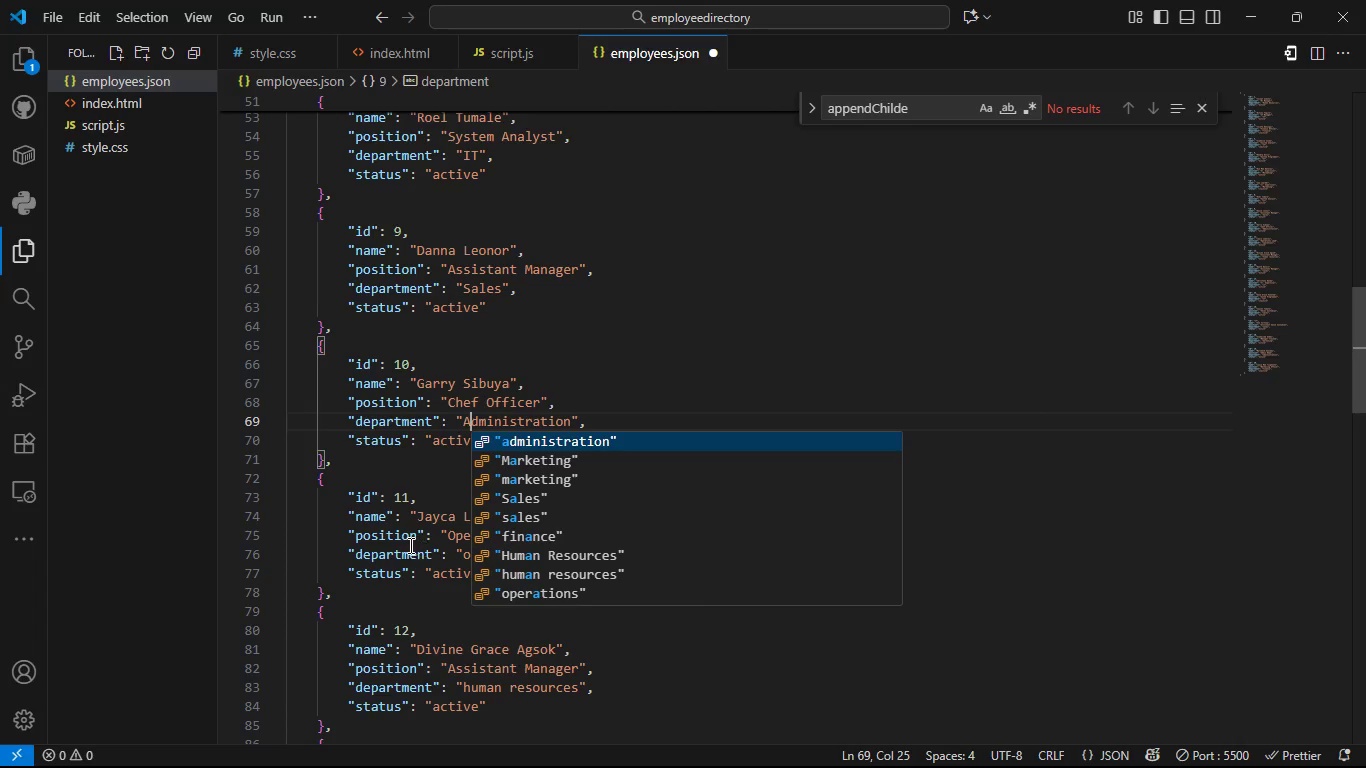 
left_click([409, 545])
 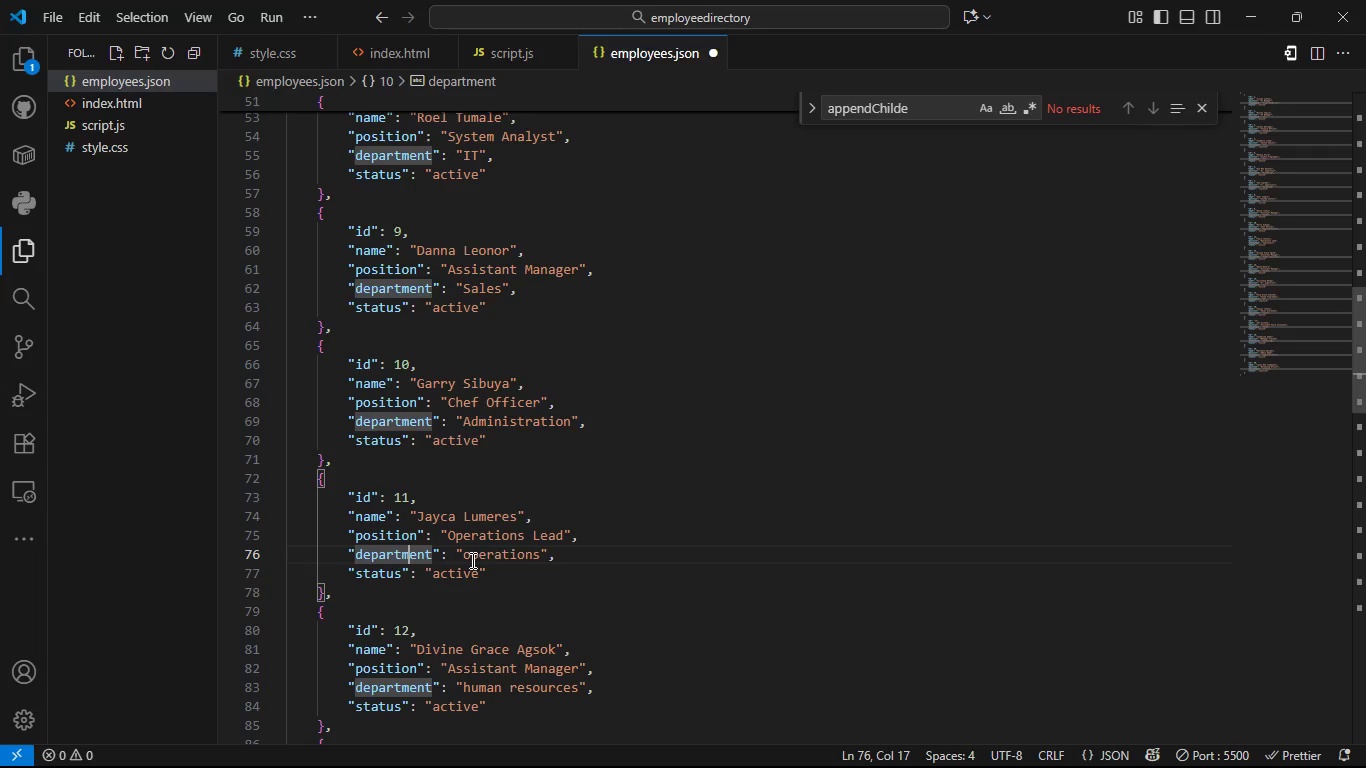 
left_click([471, 560])
 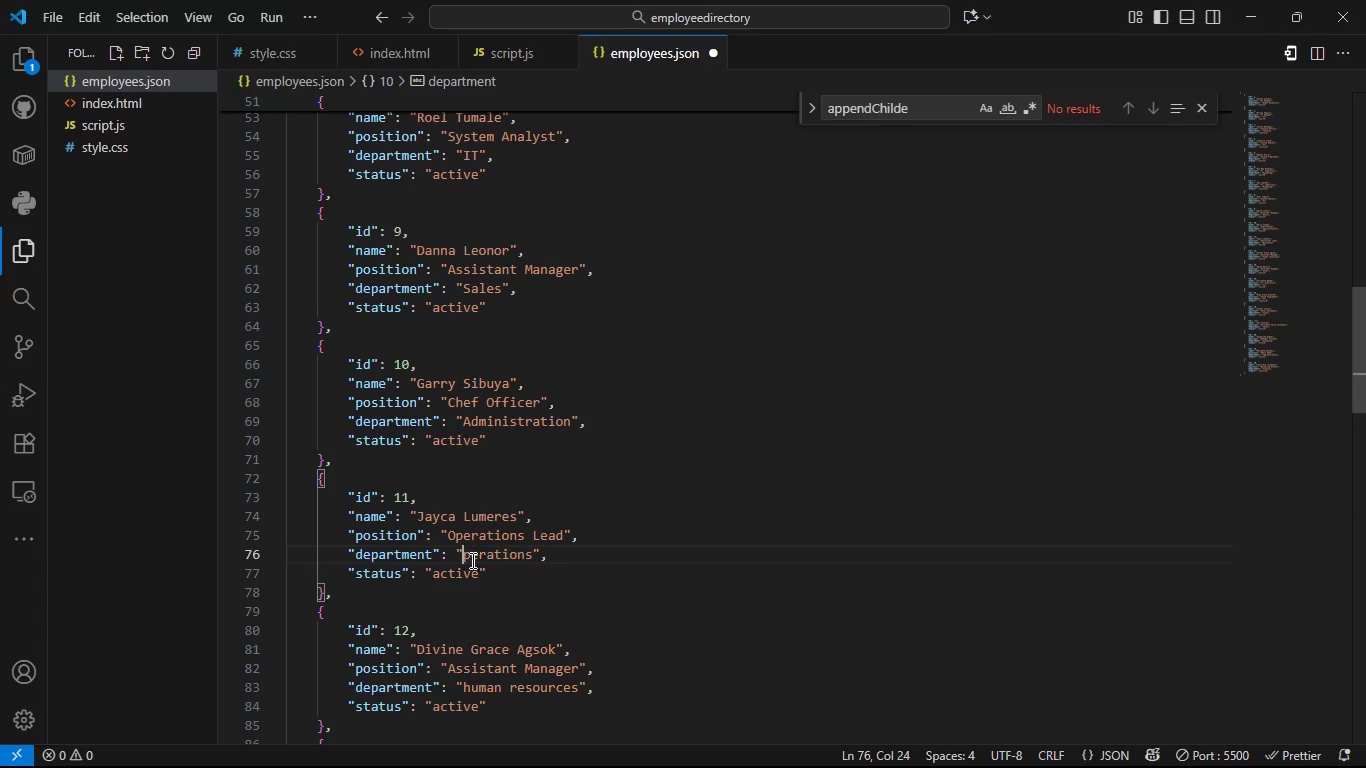 
key(Backspace)
 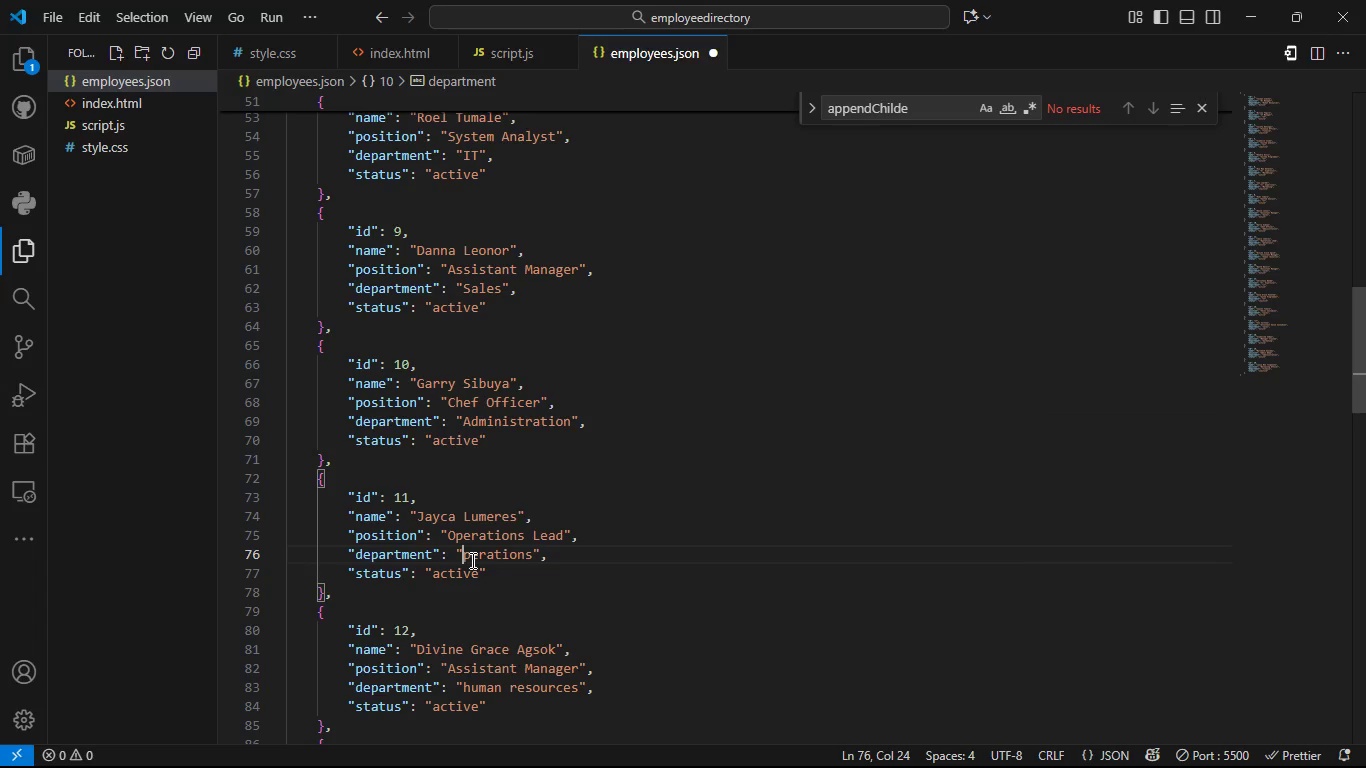 
key(Shift+ShiftLeft)
 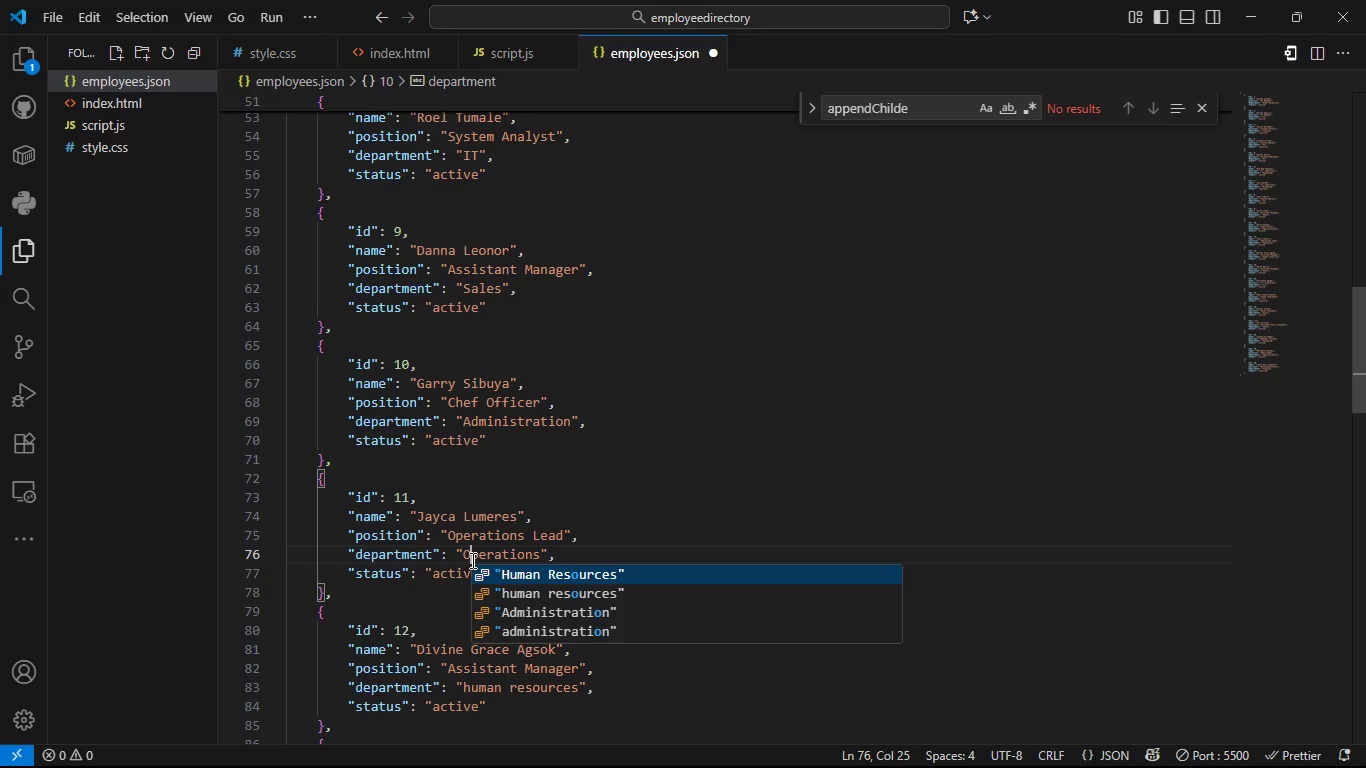 
key(Shift+O)
 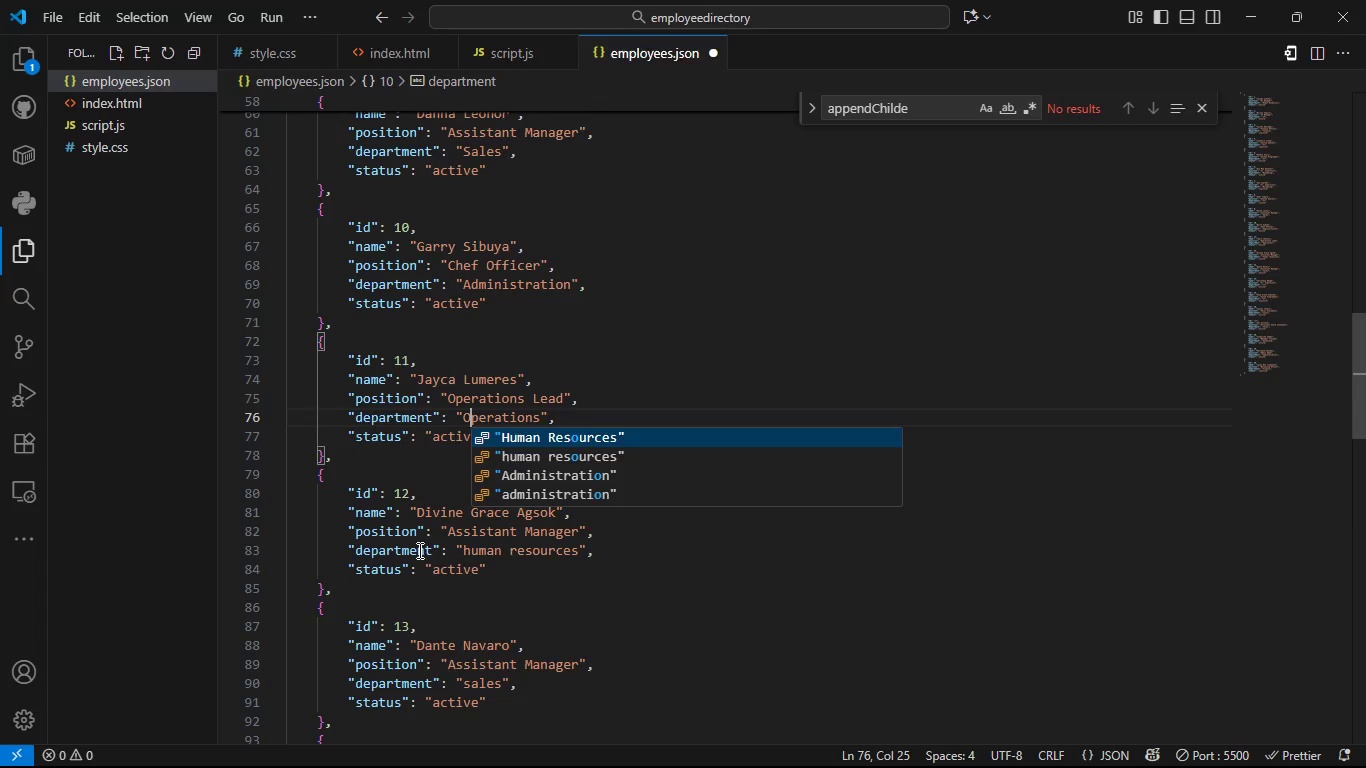 
left_click([418, 550])
 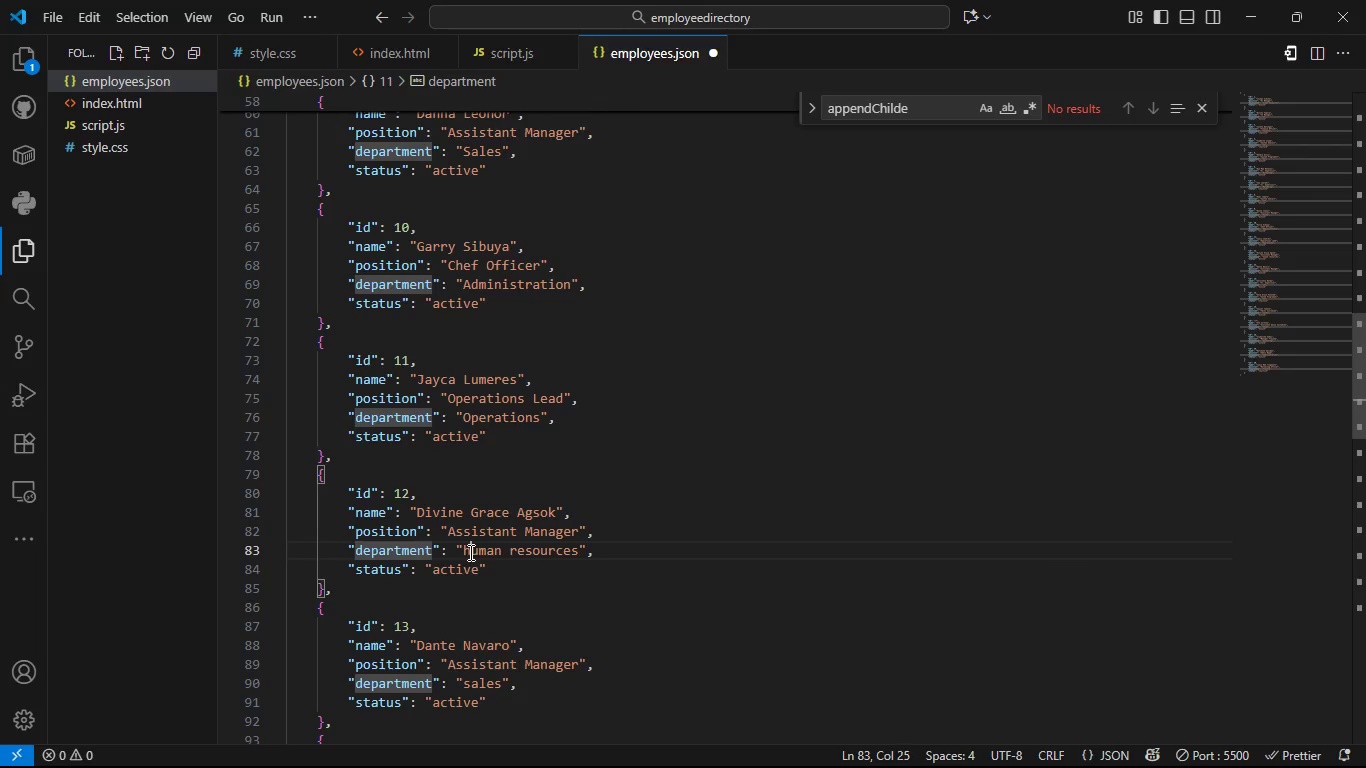 
left_click([469, 552])
 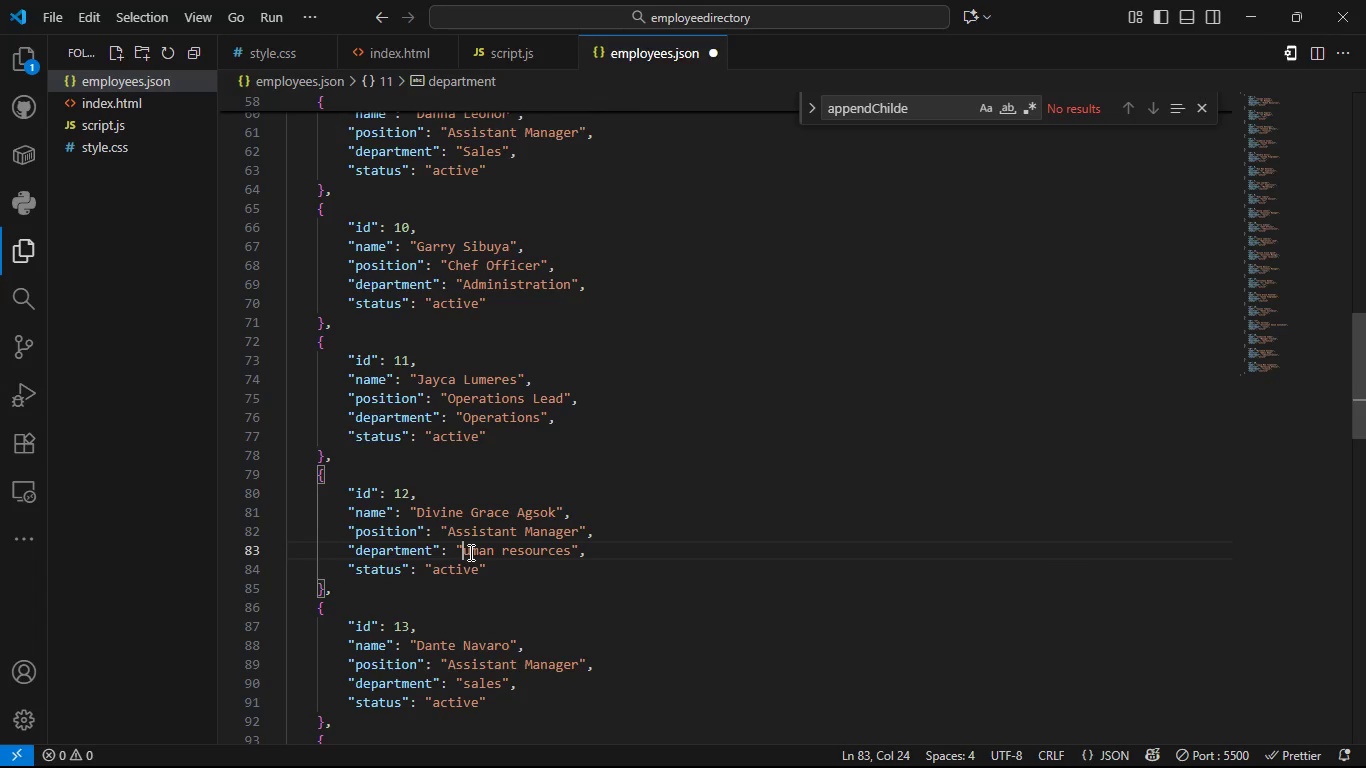 
key(Backspace)
 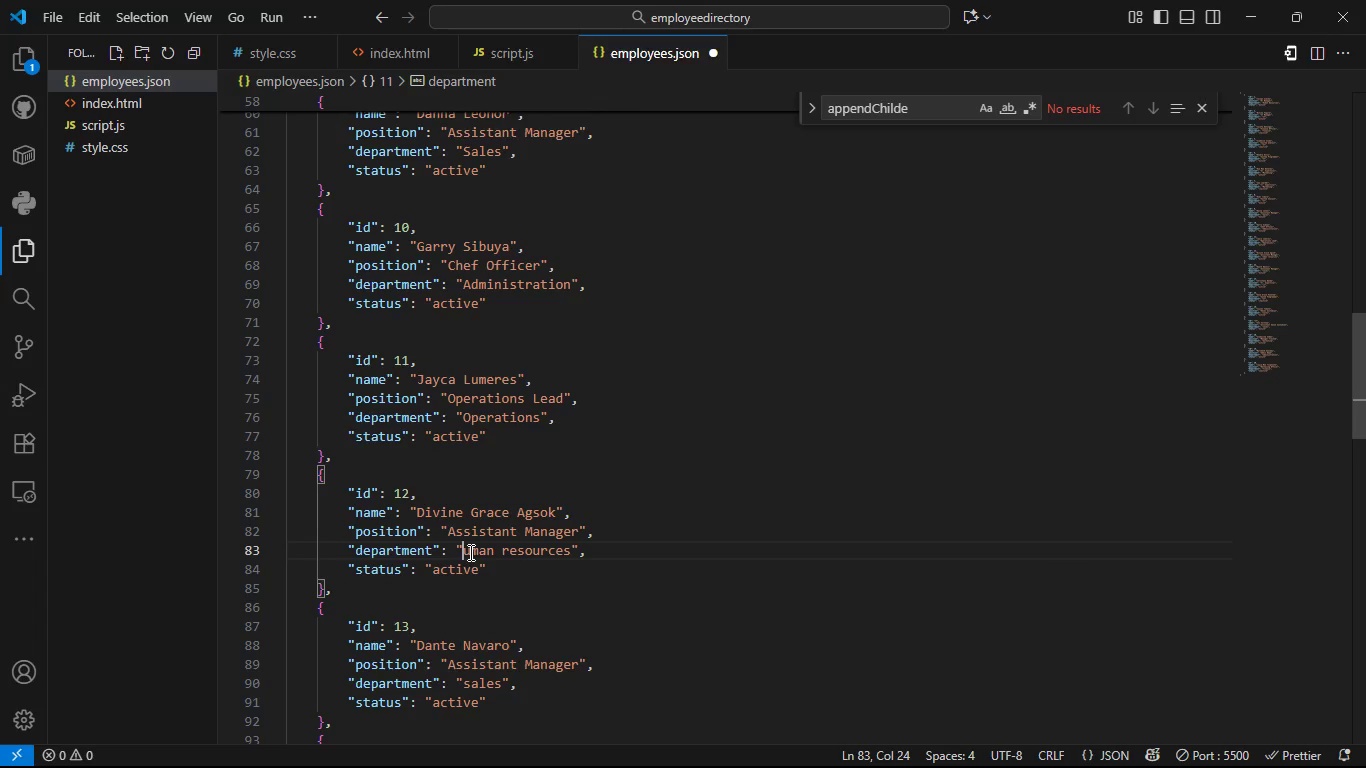 
key(Shift+H)
 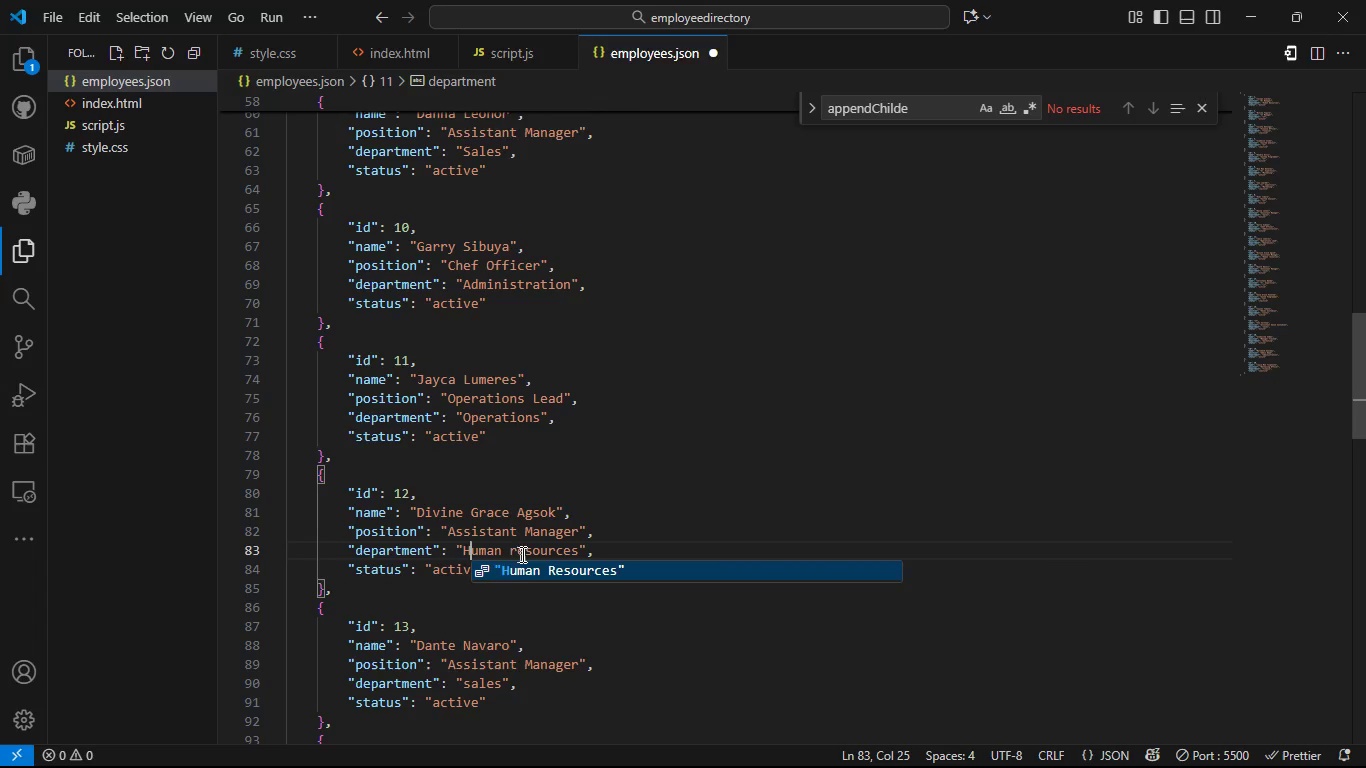 
left_click([521, 554])
 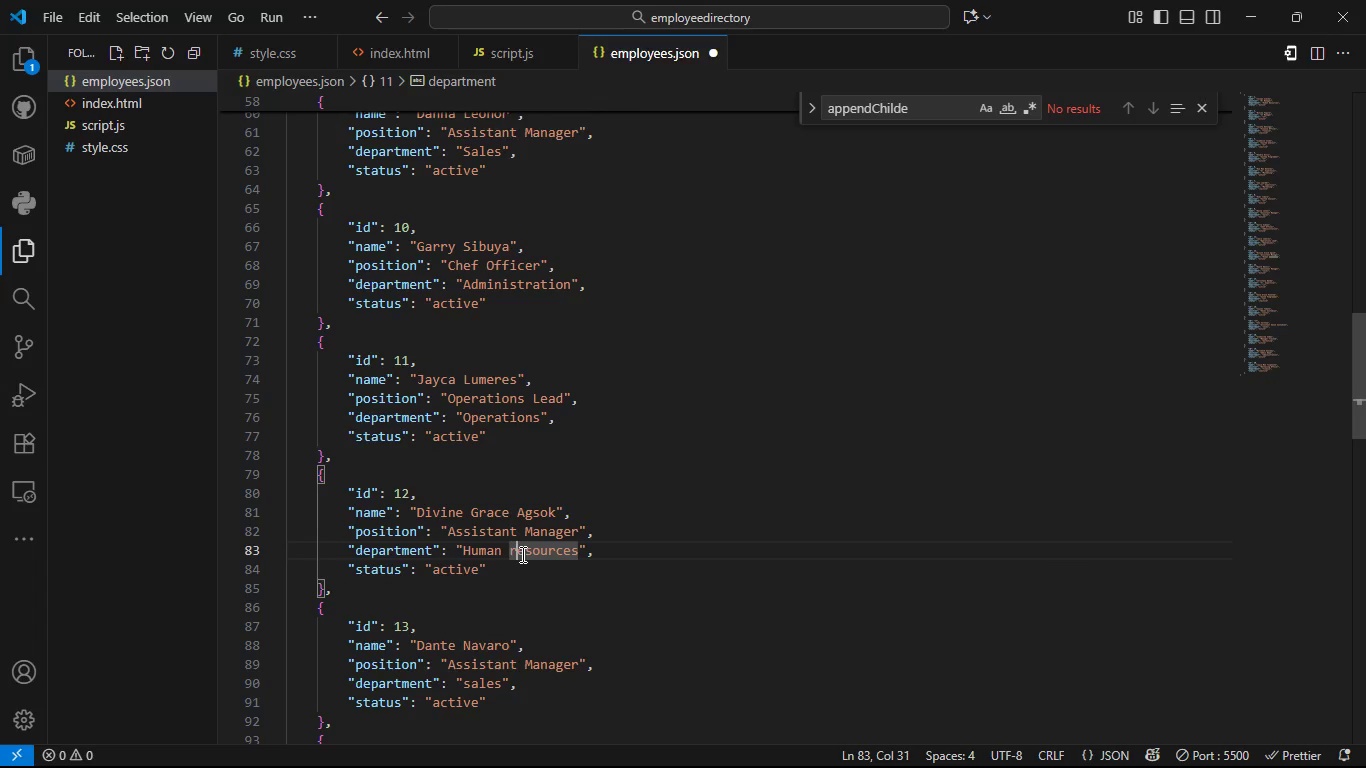 
key(ArrowLeft)
 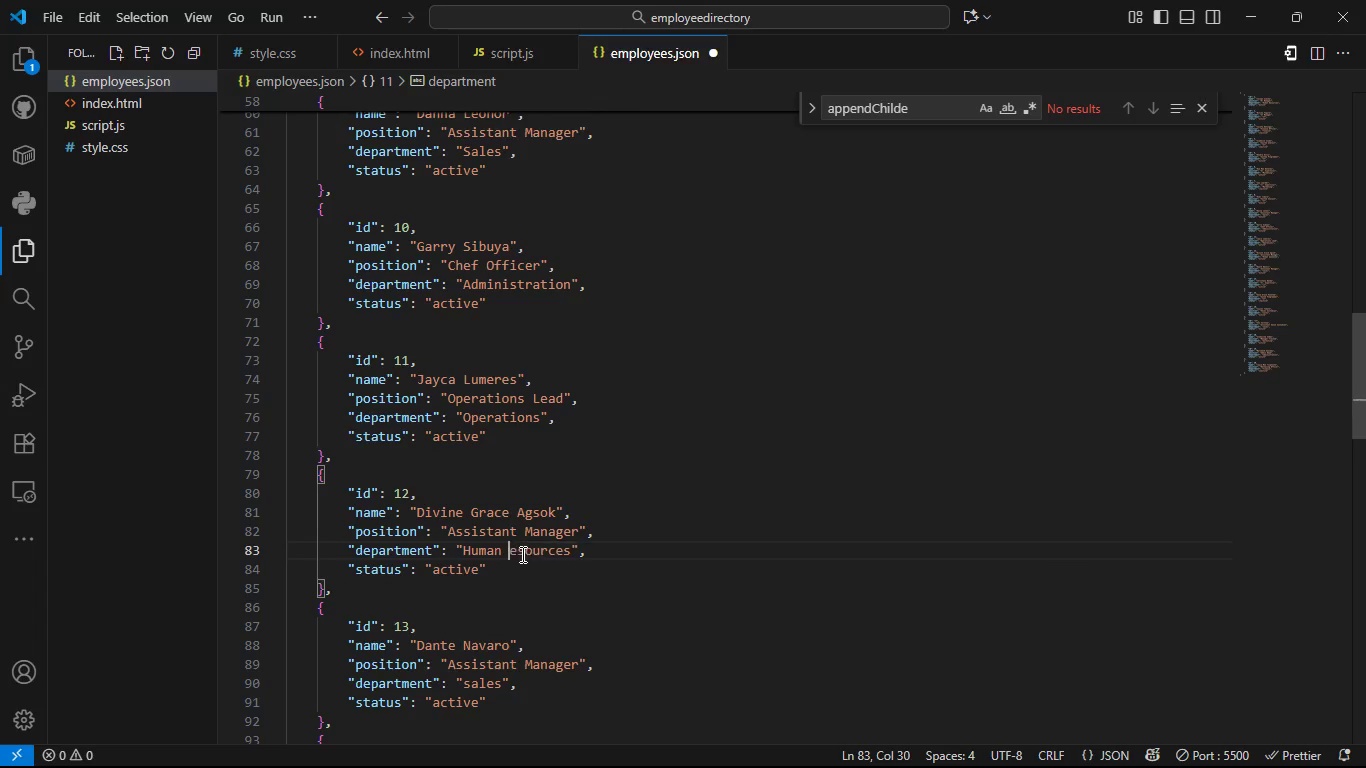 
key(Backspace)
 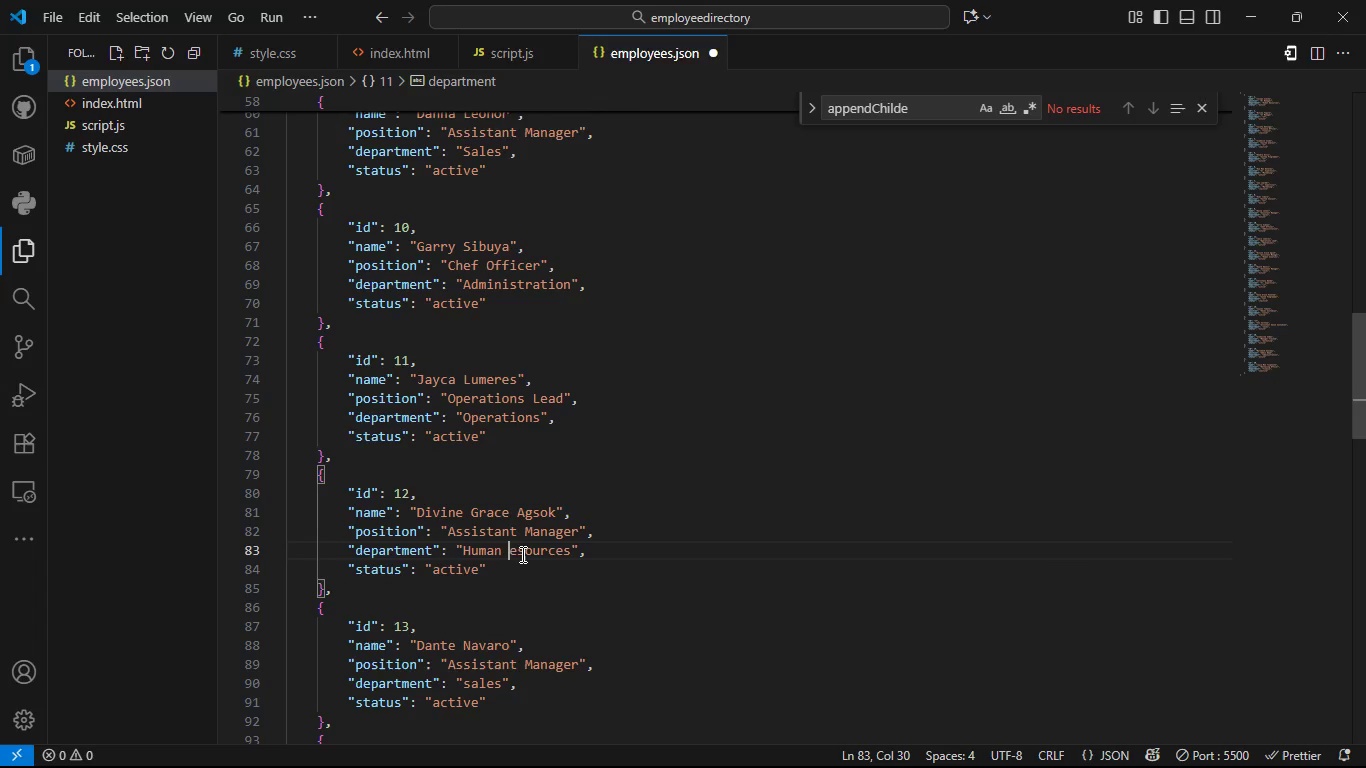 
key(Shift+R)
 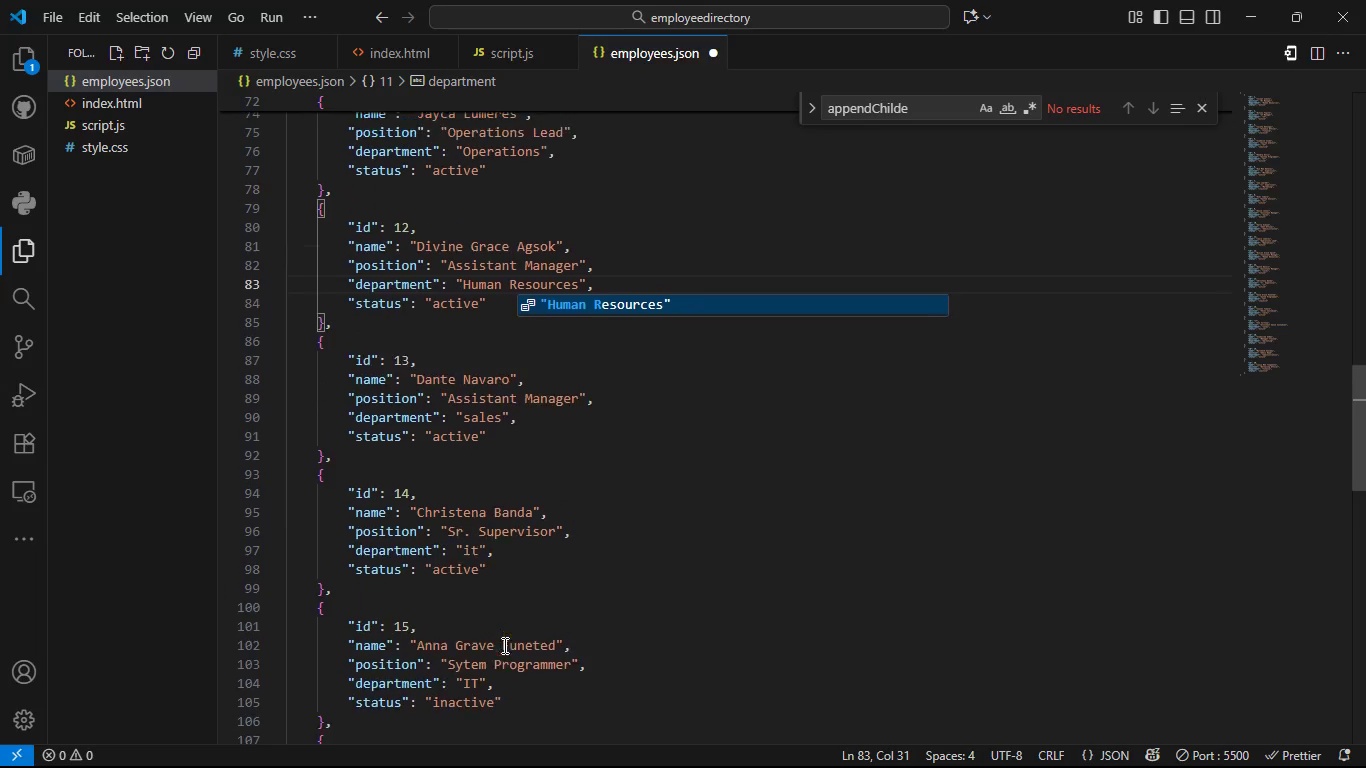 
wait(7.84)
 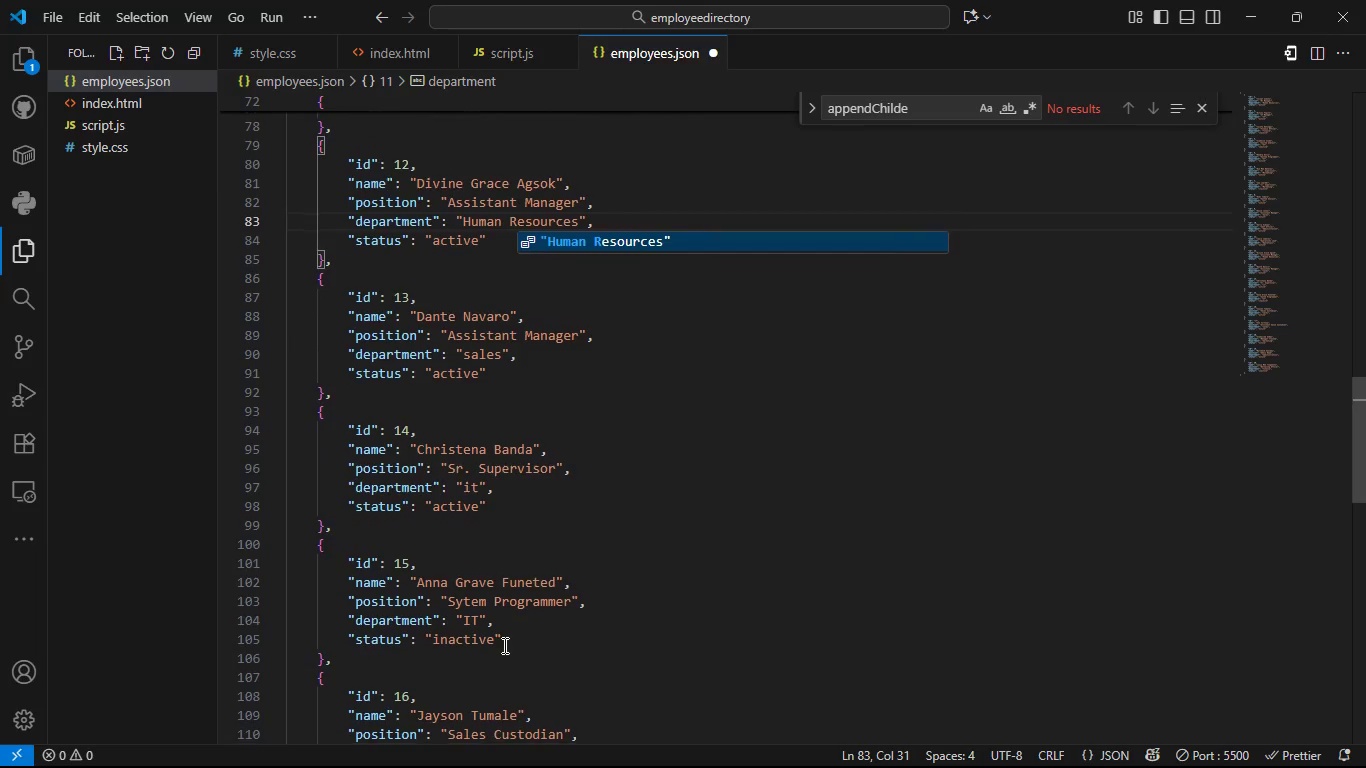 
left_click([467, 481])
 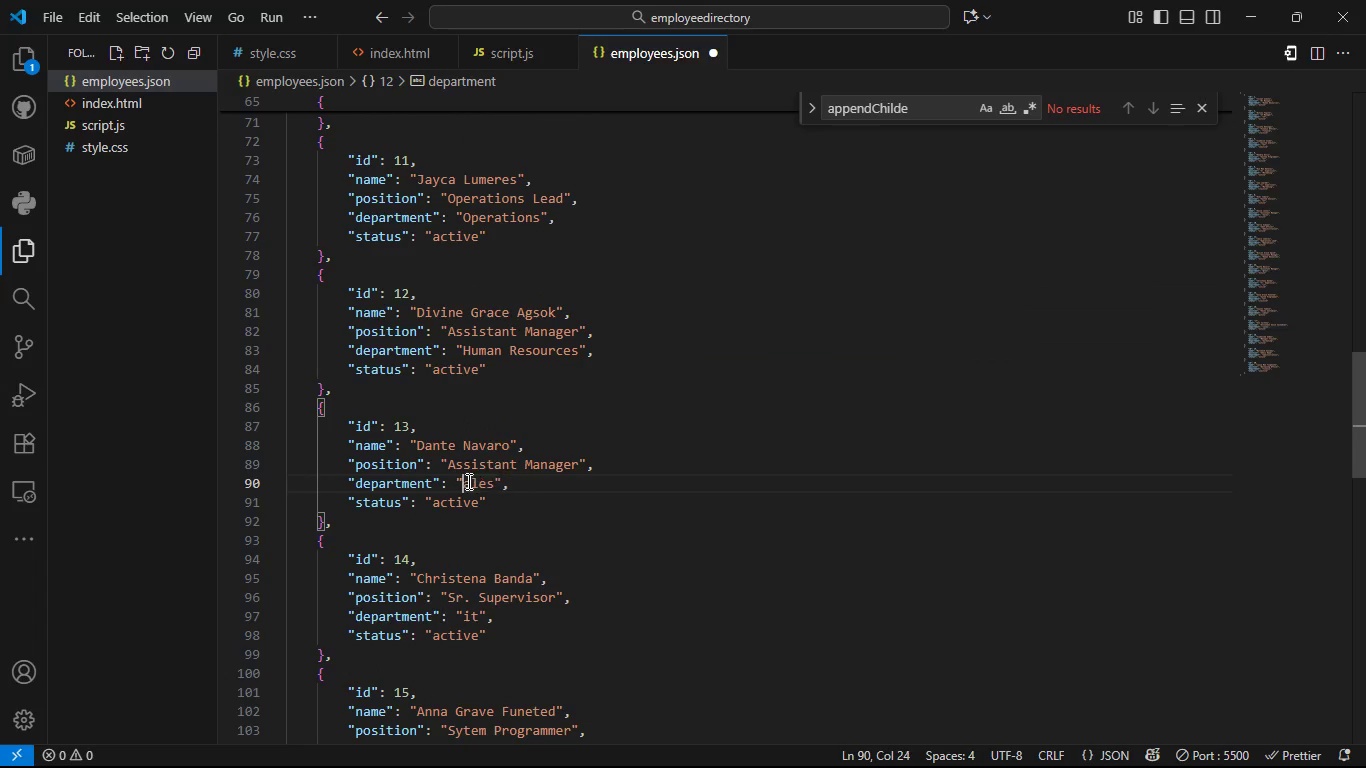 
key(Backspace)
 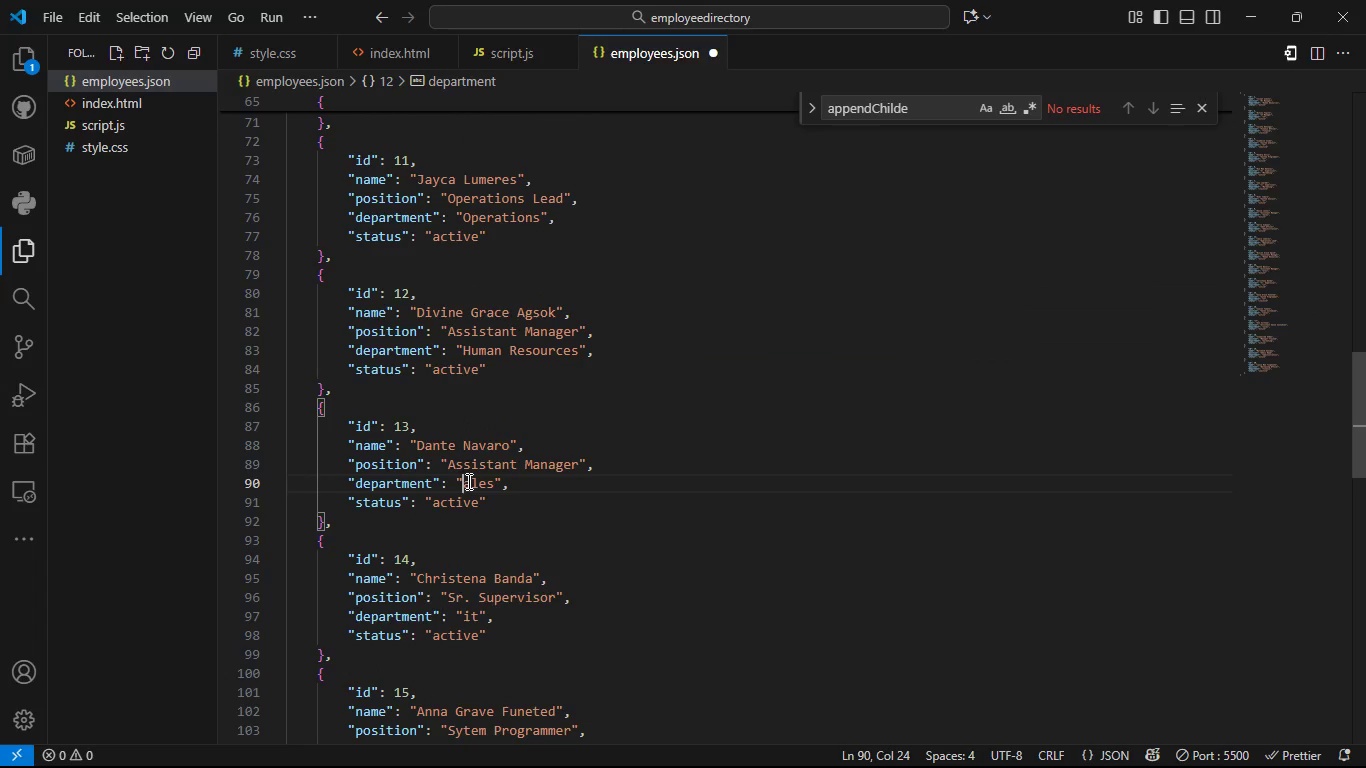 
key(Shift+S)
 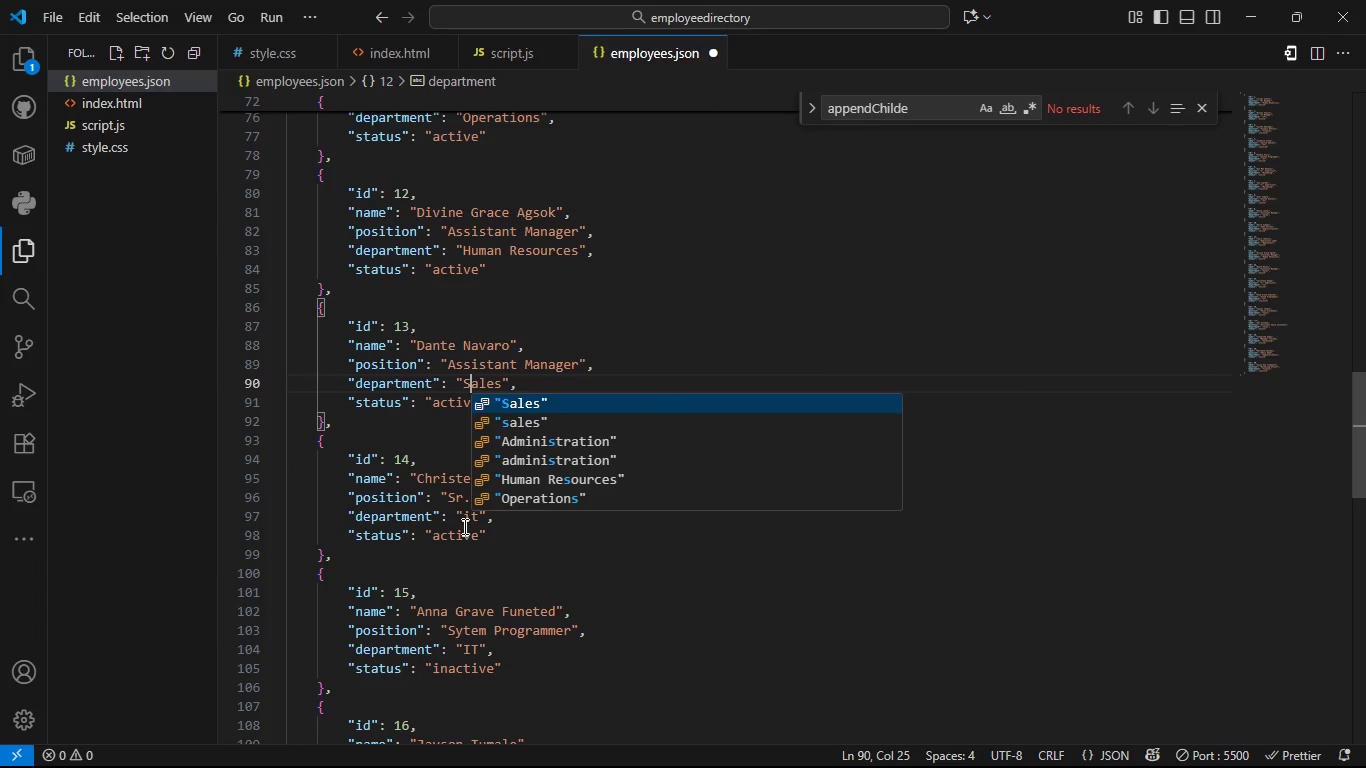 
left_click([463, 526])
 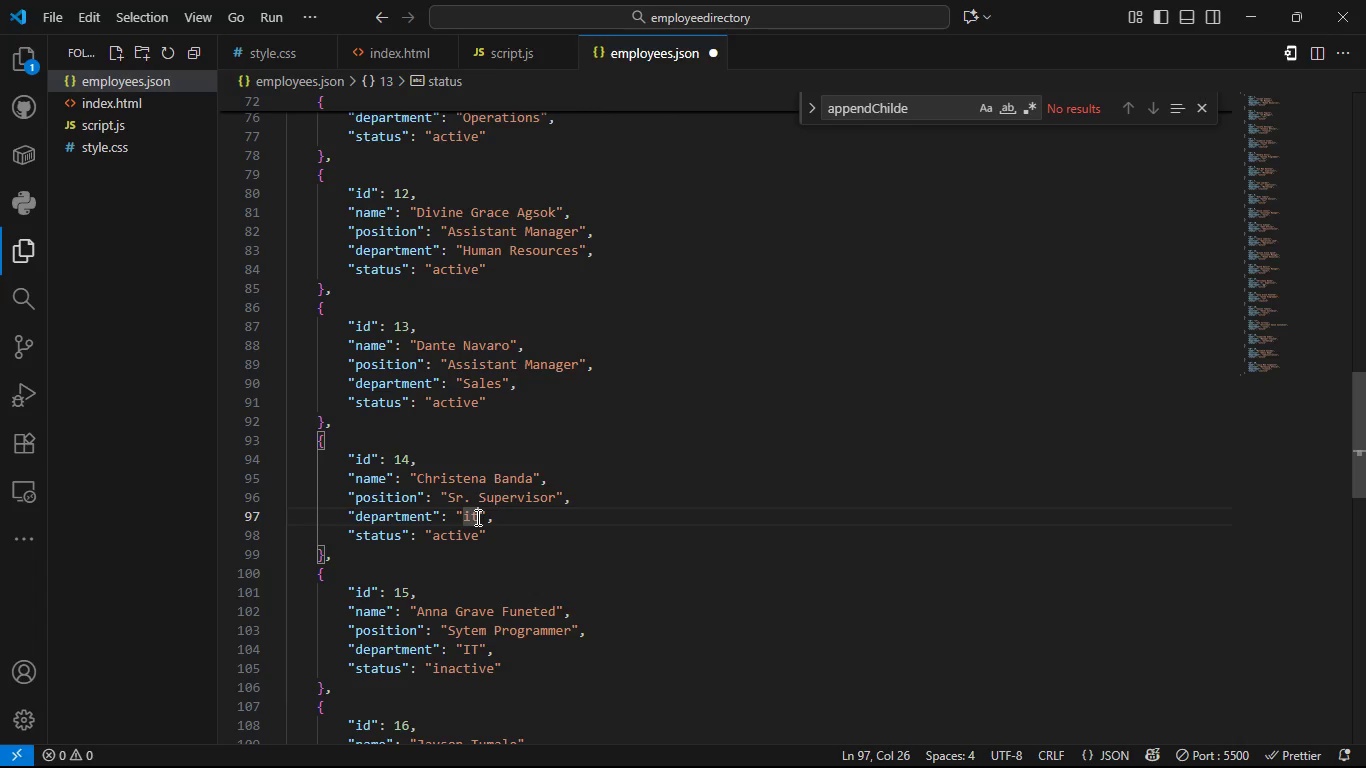 
left_click([476, 517])
 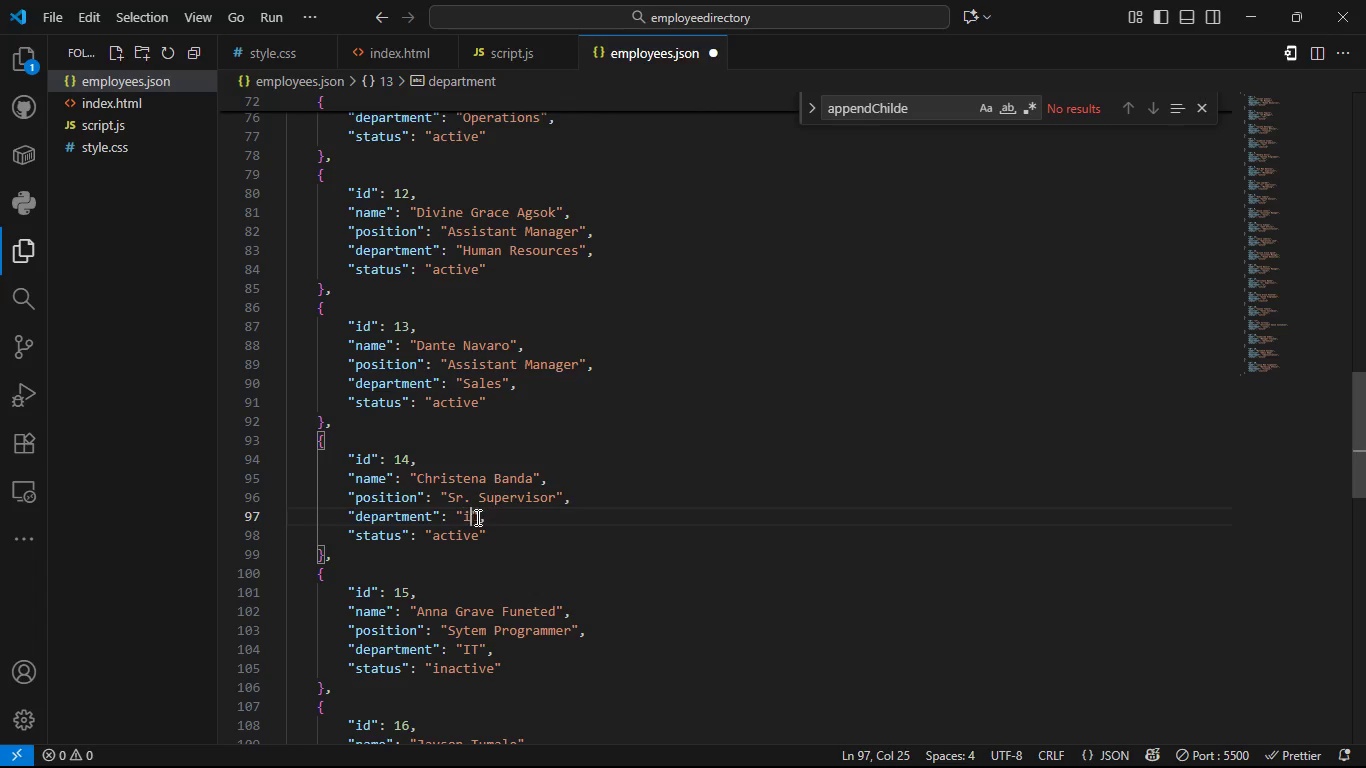 
key(Backspace)
key(Backspace)
type(IT)
 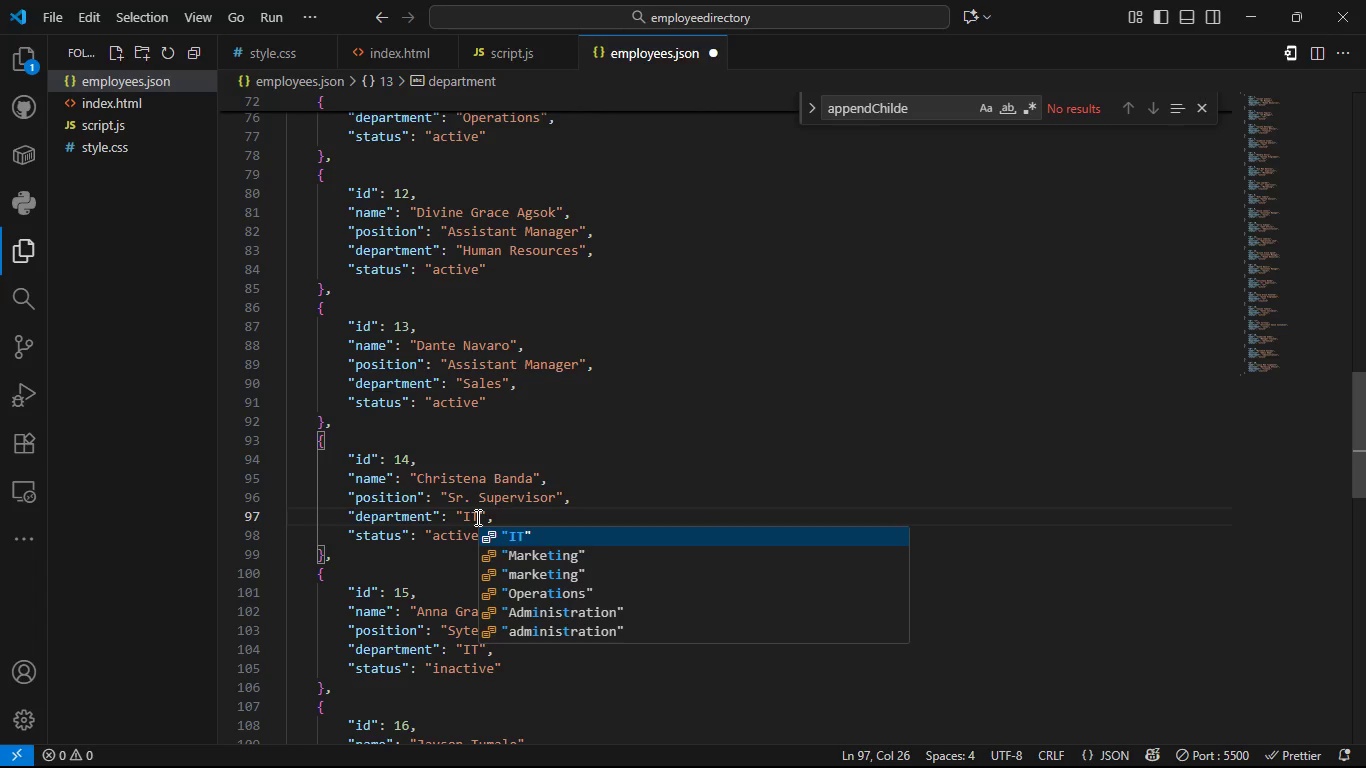 
left_click([429, 541])
 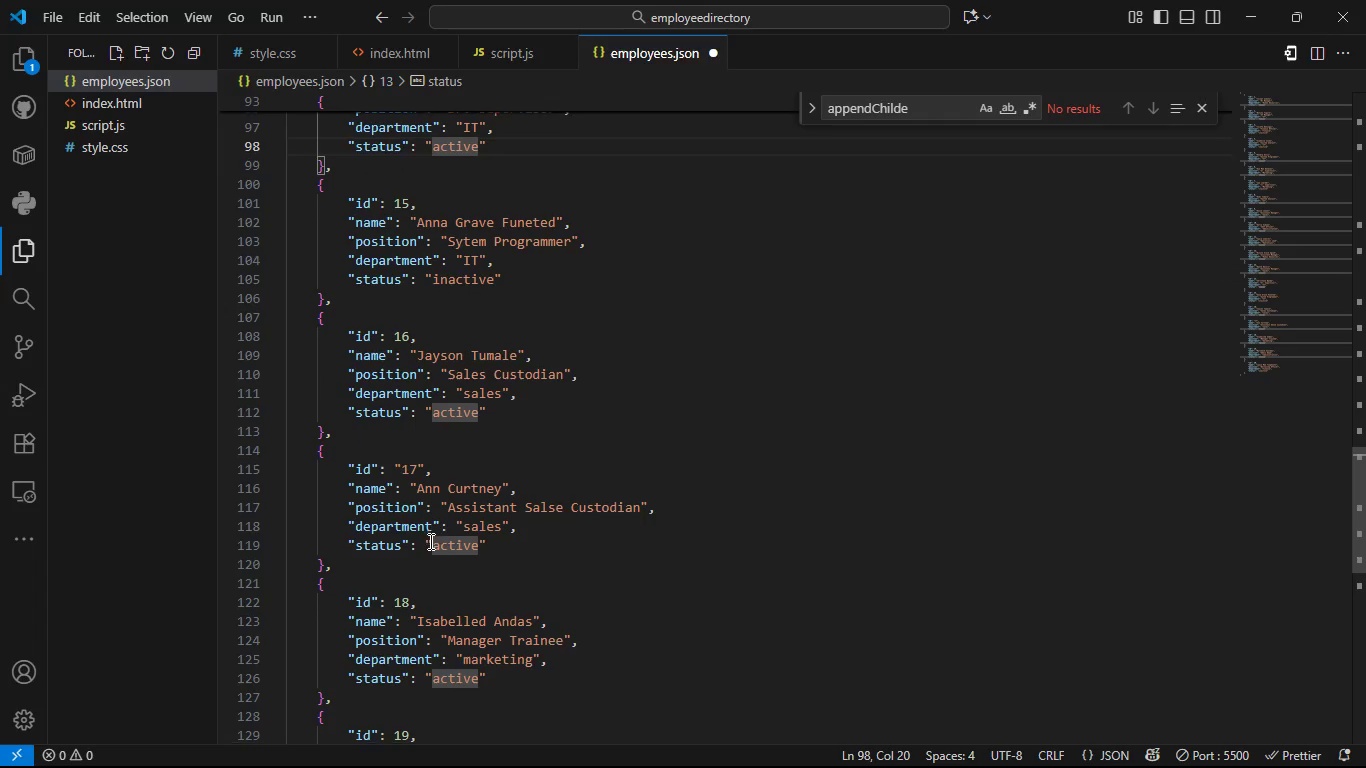 
left_click([471, 532])
 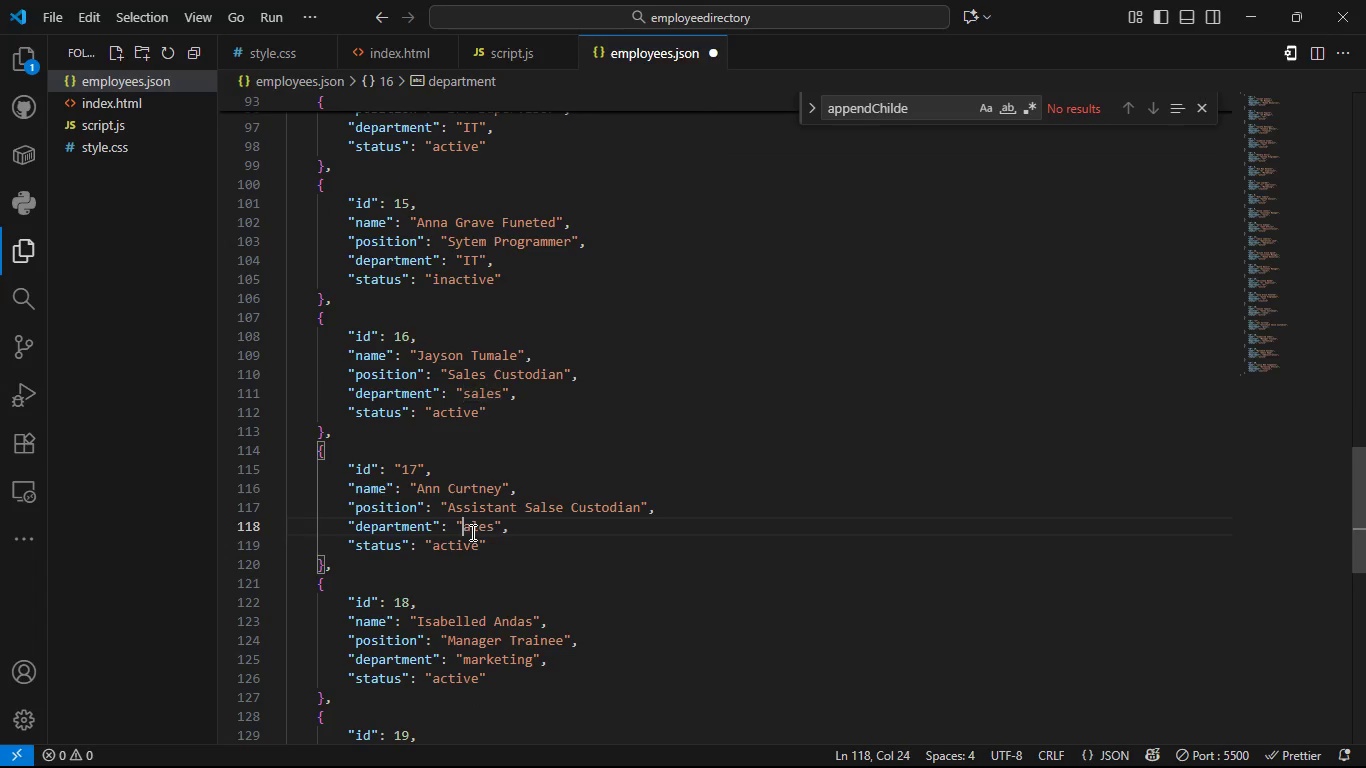 
key(Backspace)
 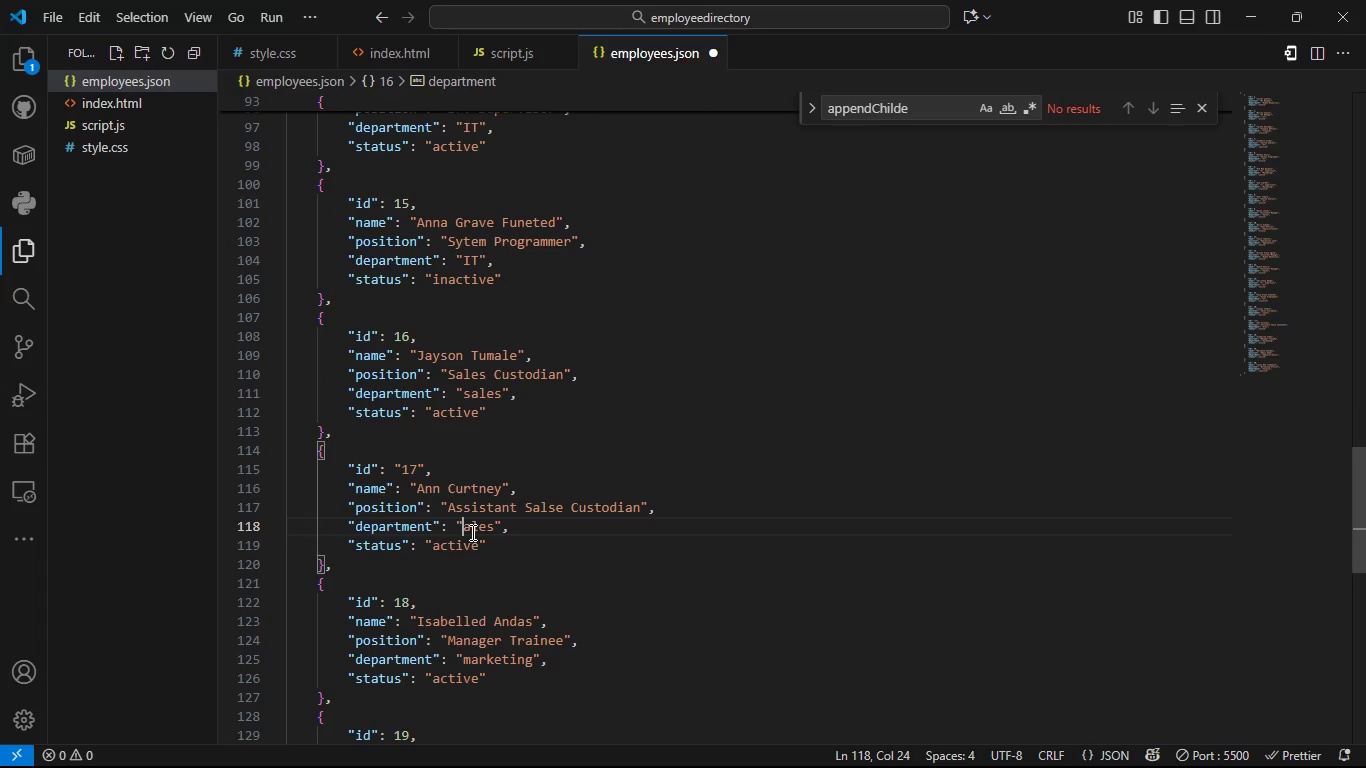 
key(Shift+S)
 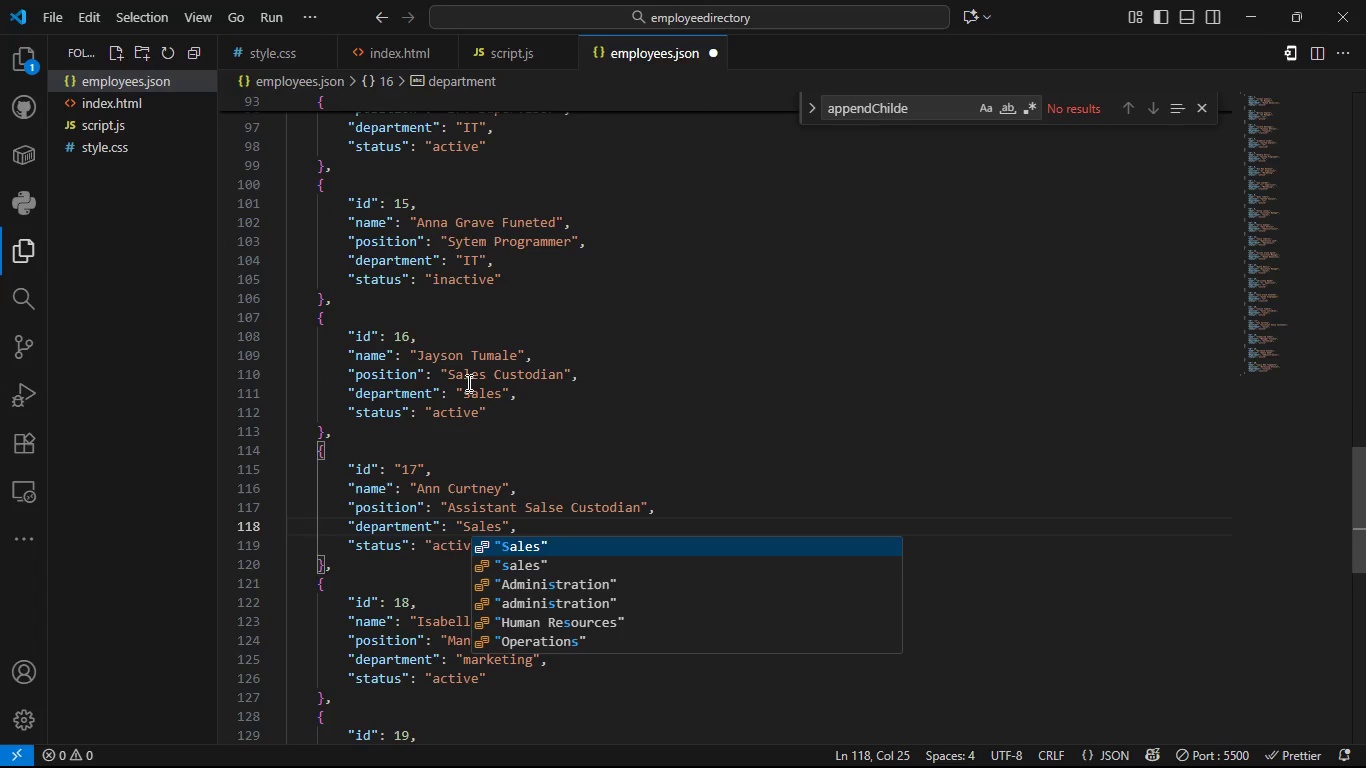 
left_click([467, 381])
 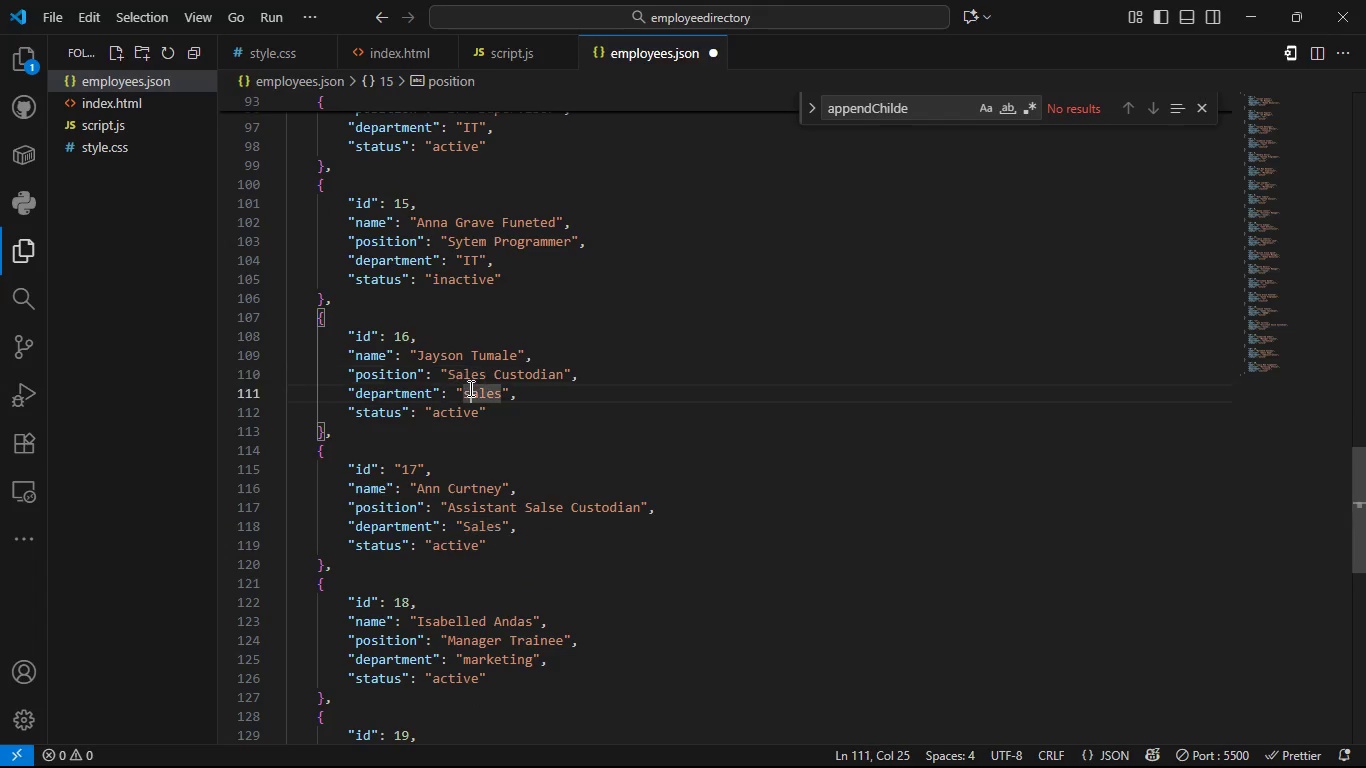 
left_click([469, 388])
 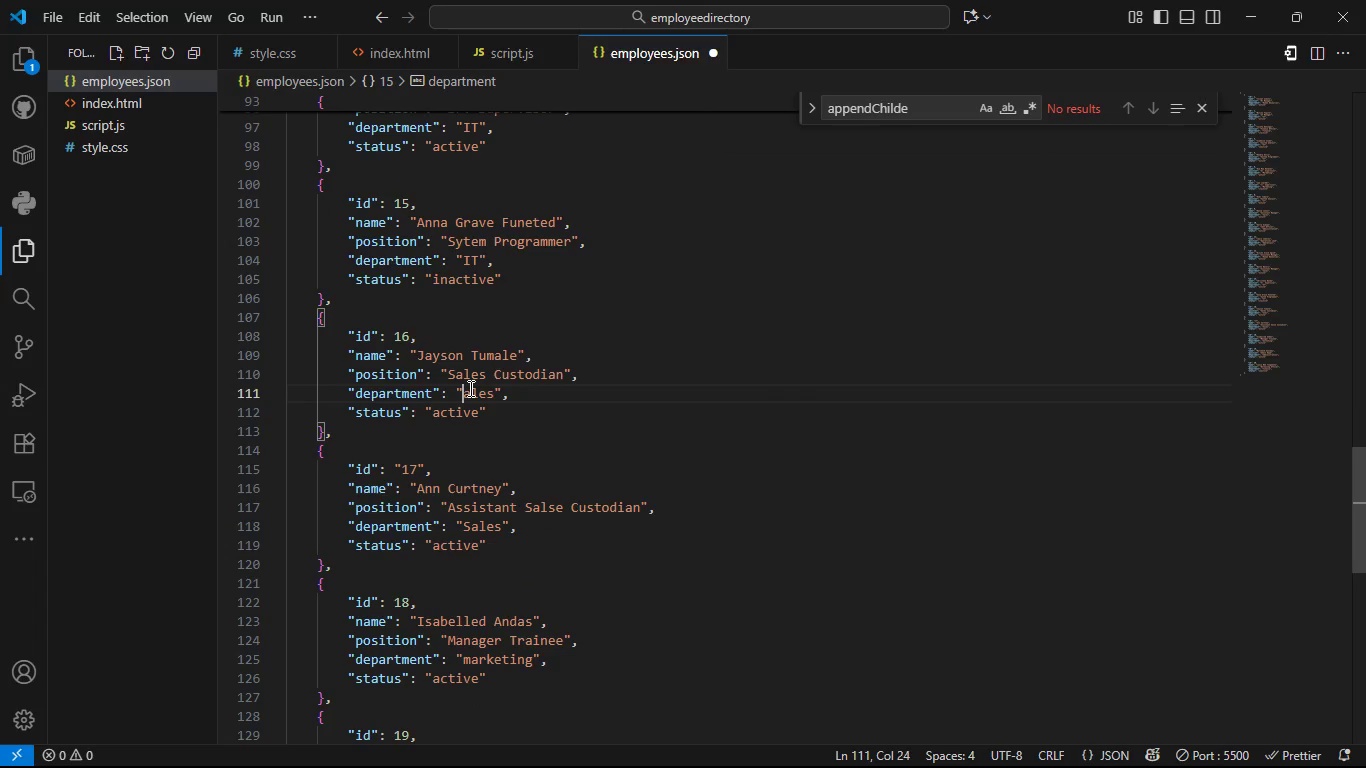 
key(Backspace)
 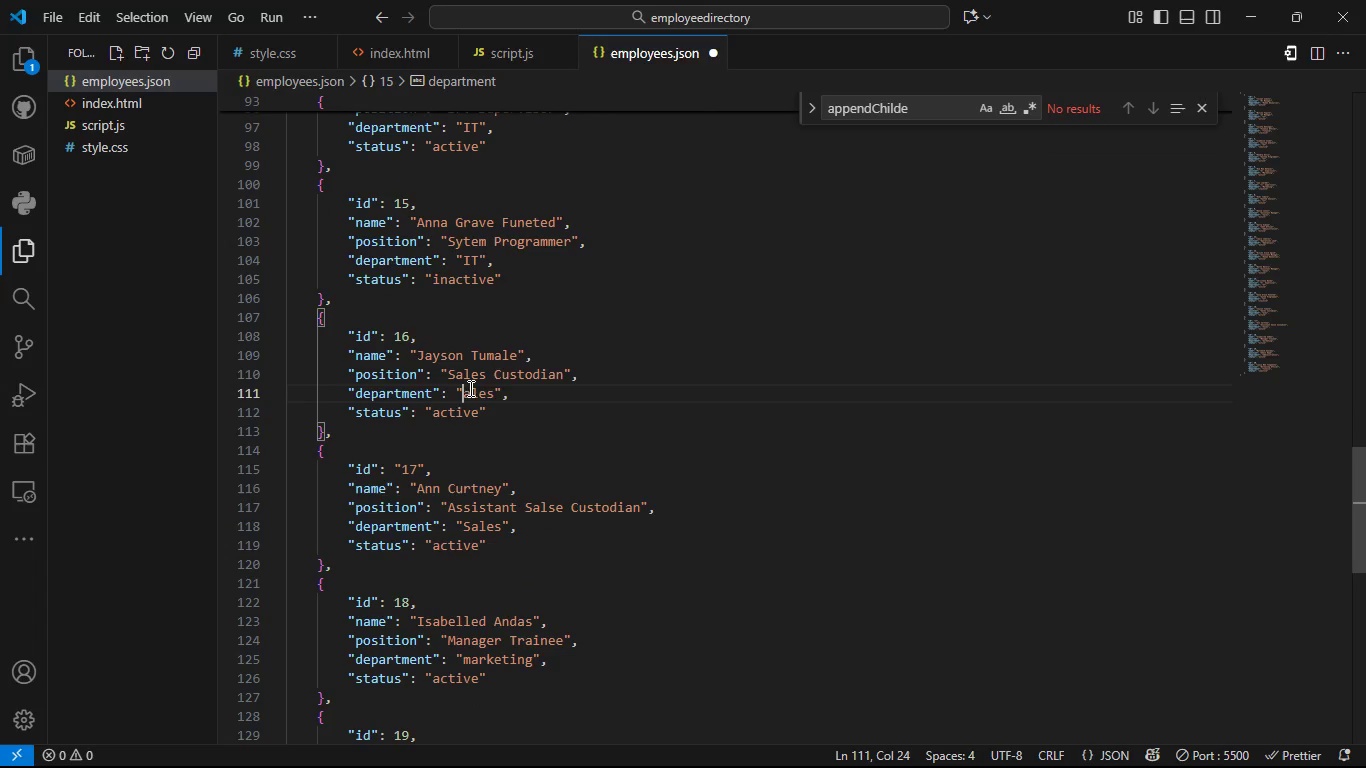 
key(Shift+S)
 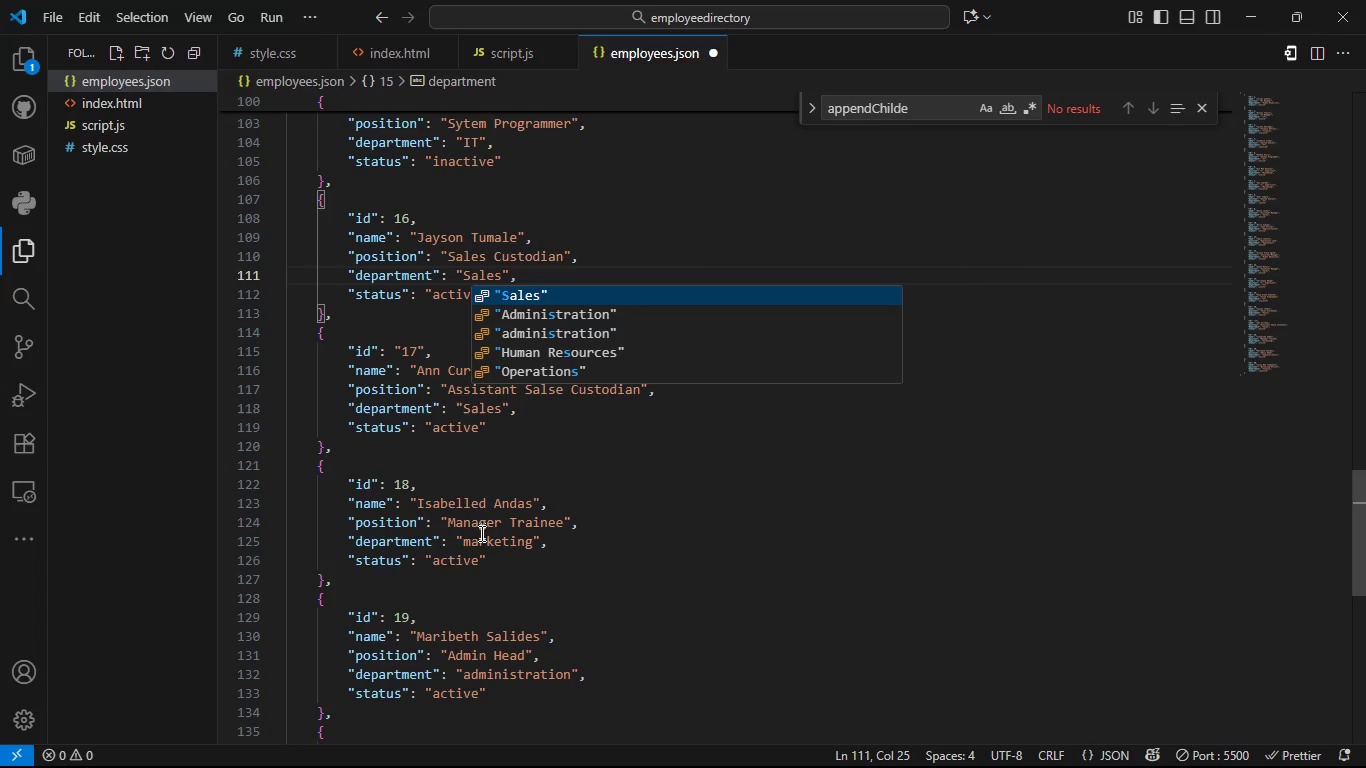 
left_click([470, 544])
 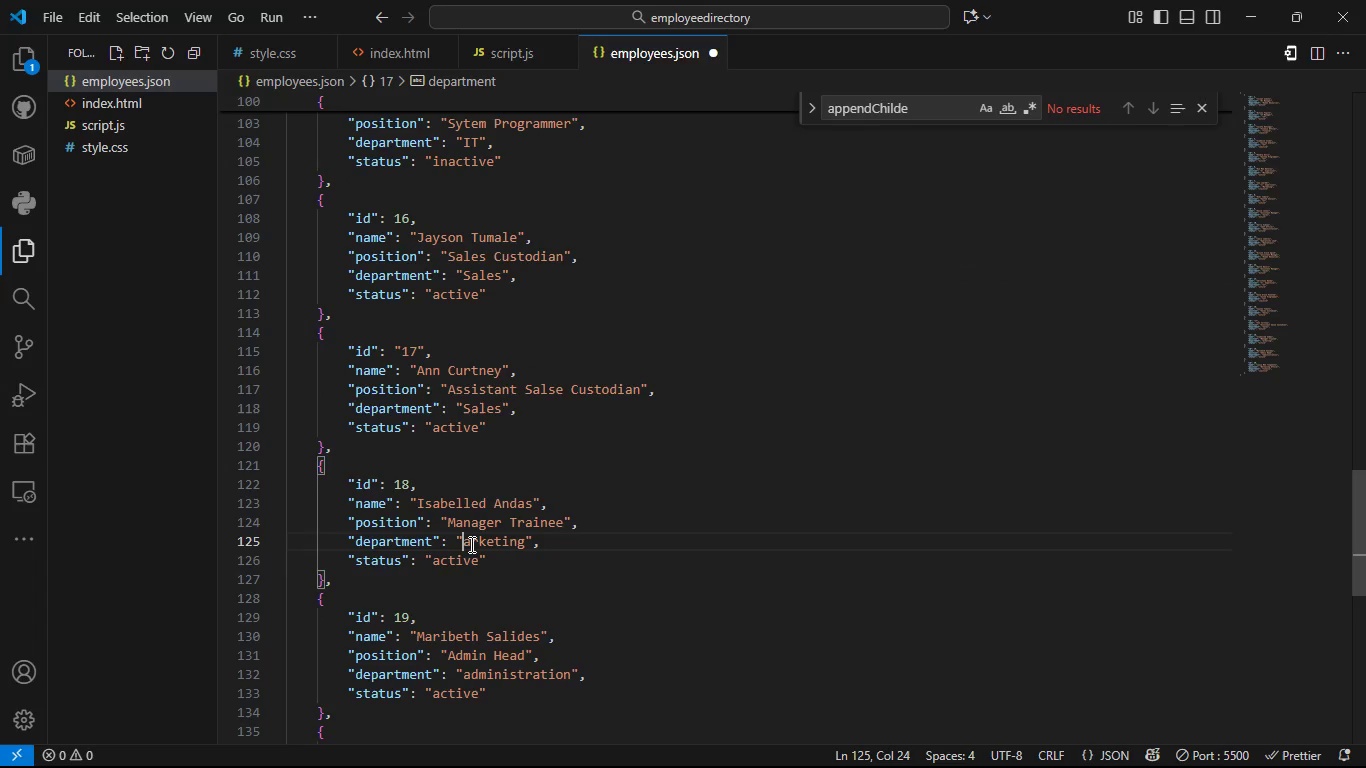 
key(Backspace)
 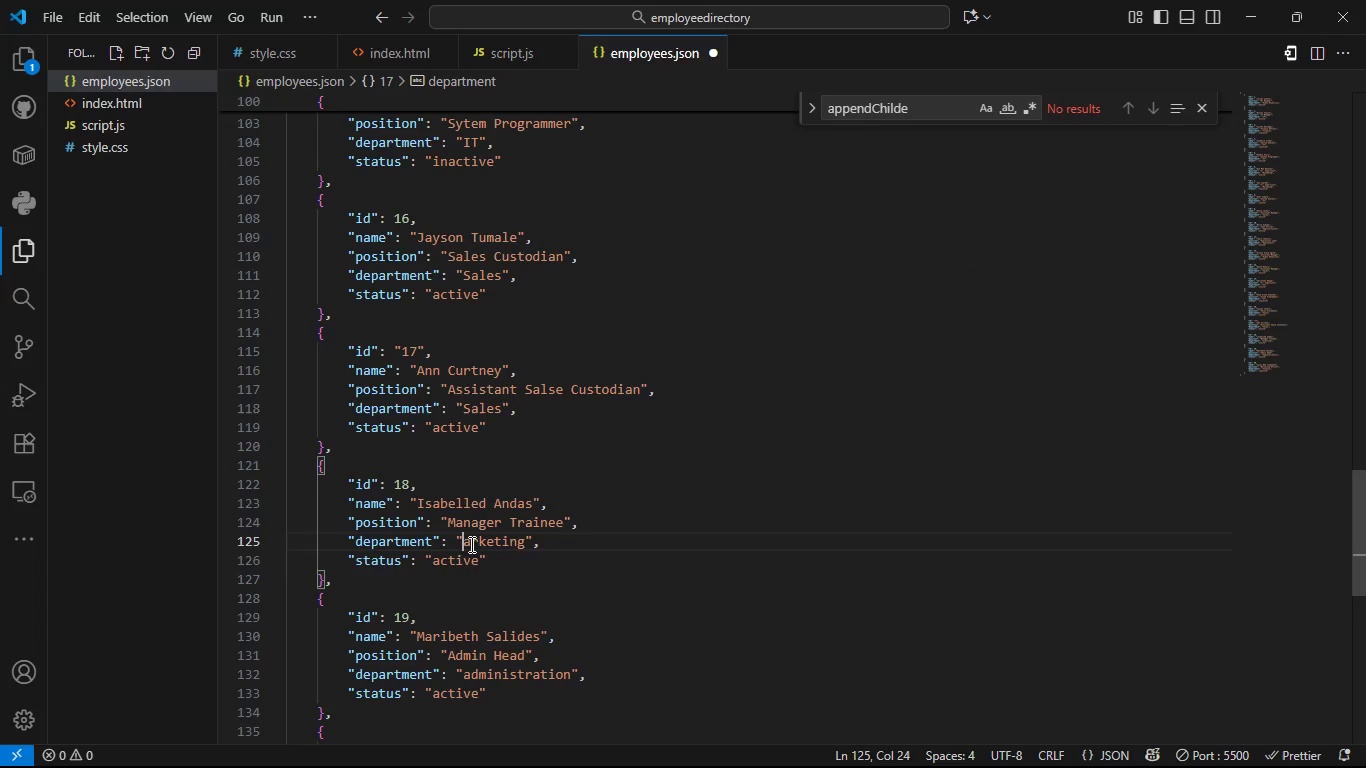 
key(Shift+ShiftLeft)
 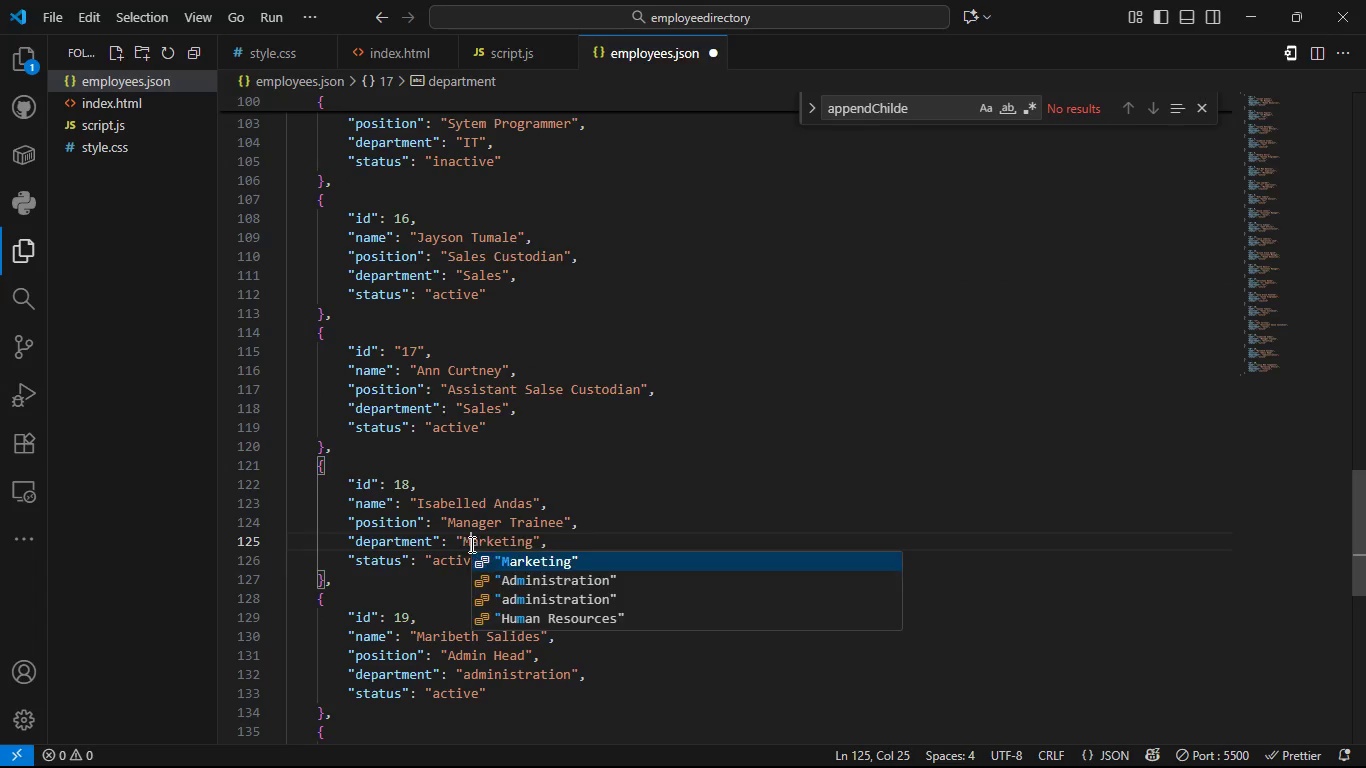 
key(Shift+M)
 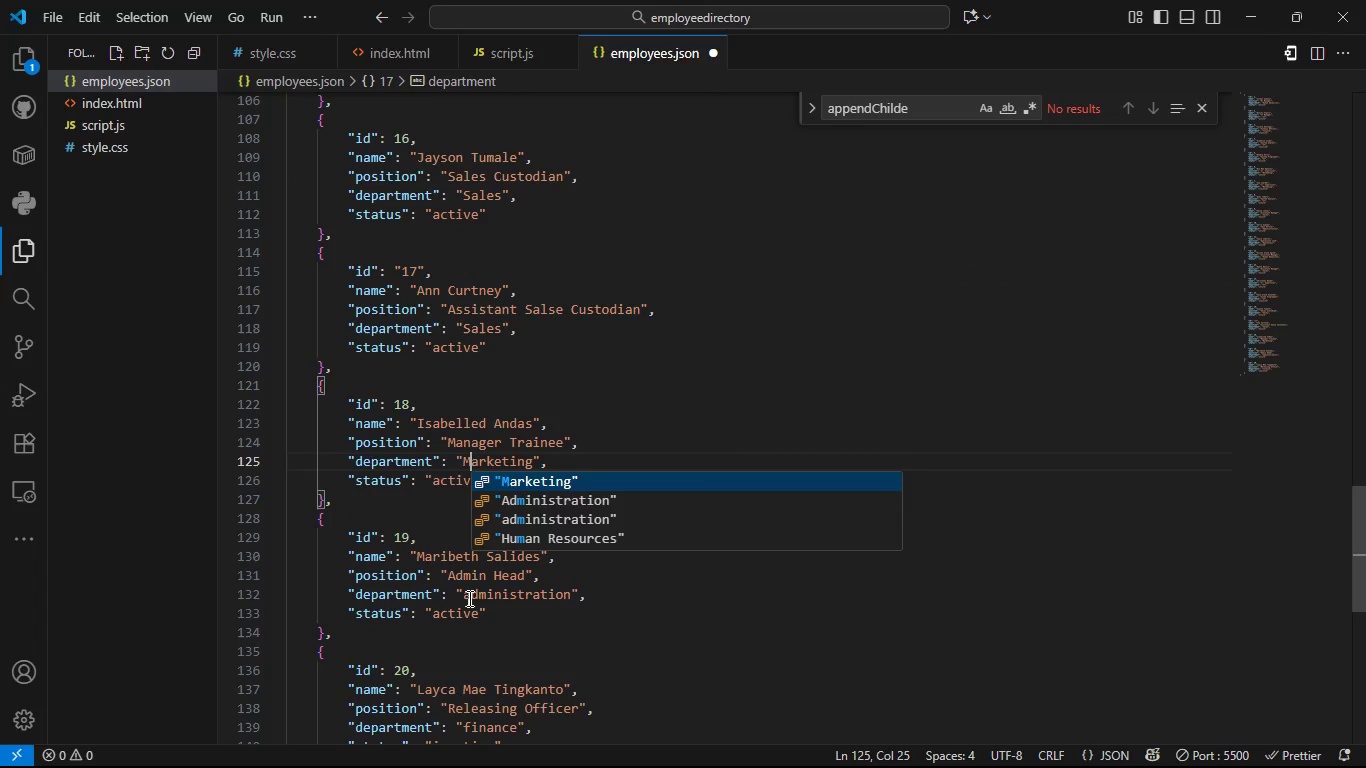 
left_click([468, 598])
 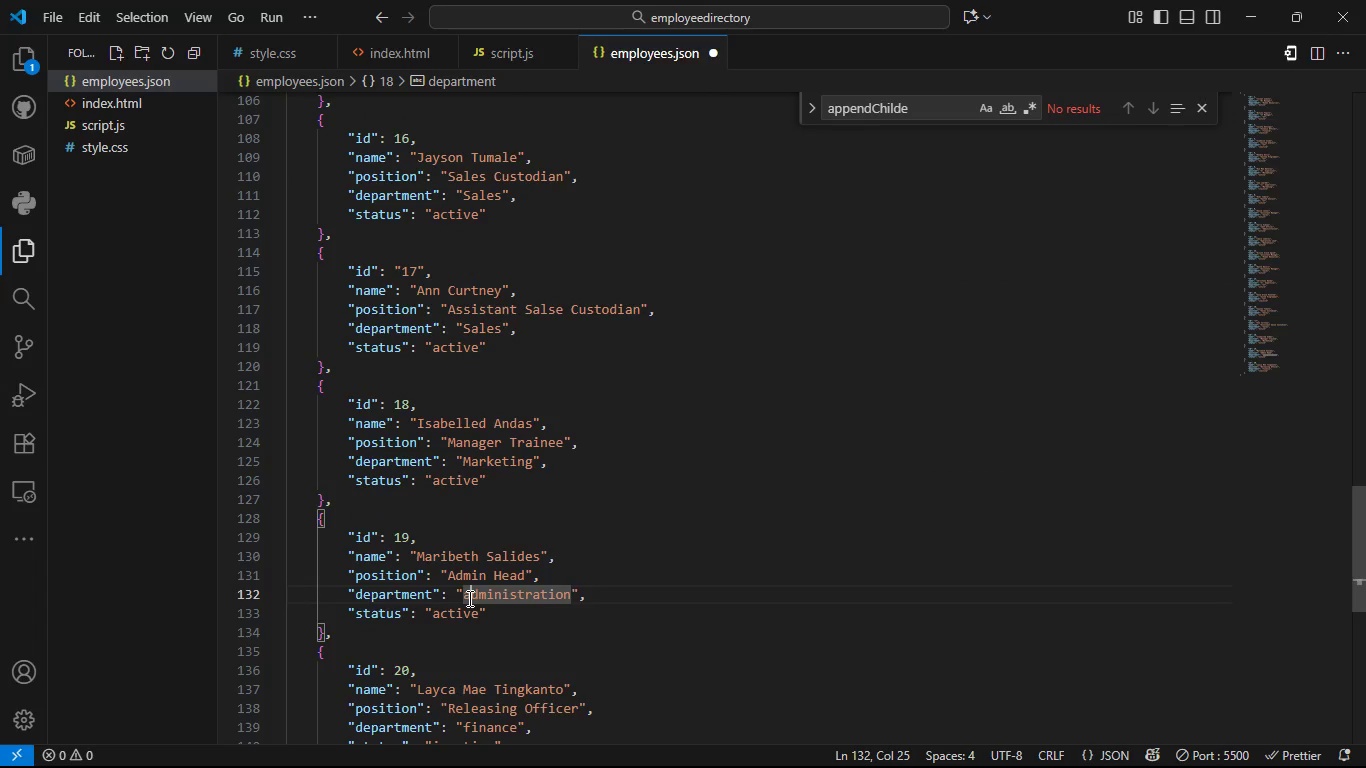 
key(Backspace)
 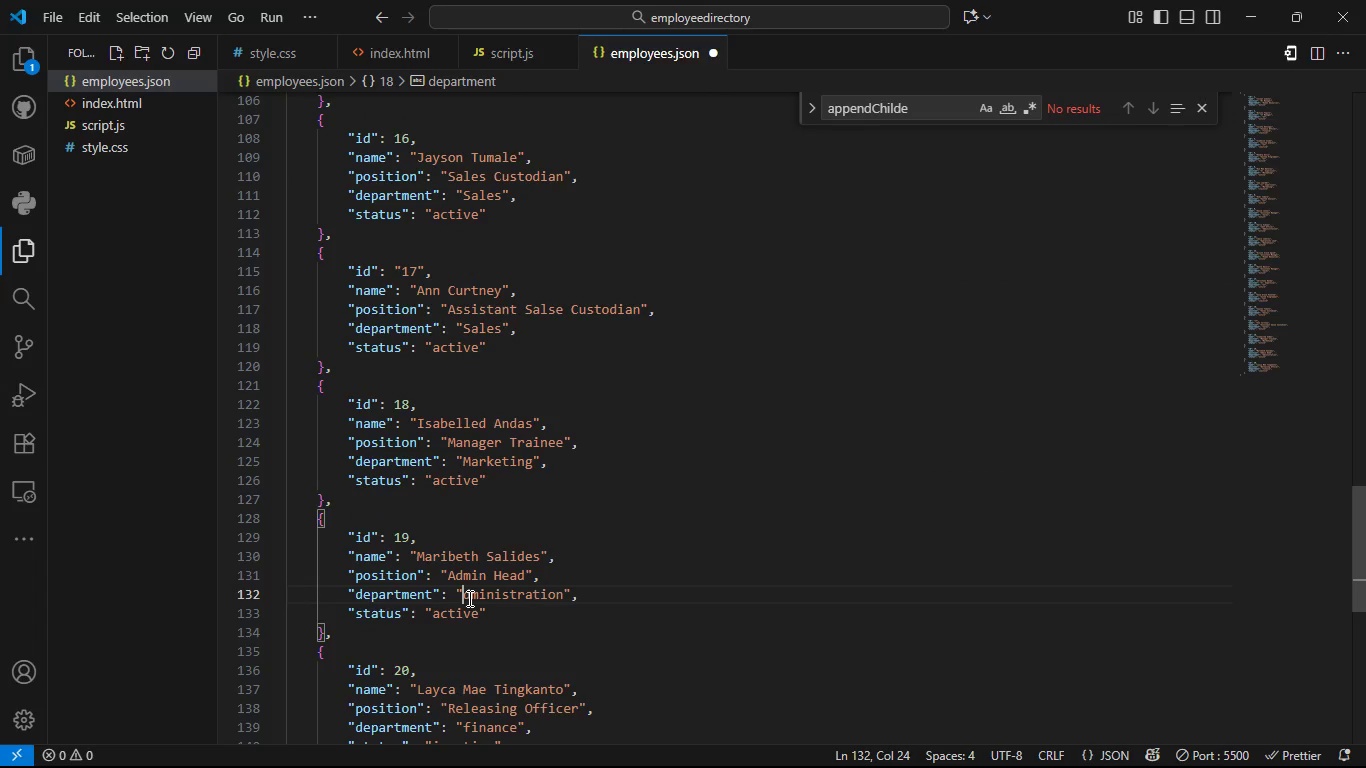 
key(Shift+A)
 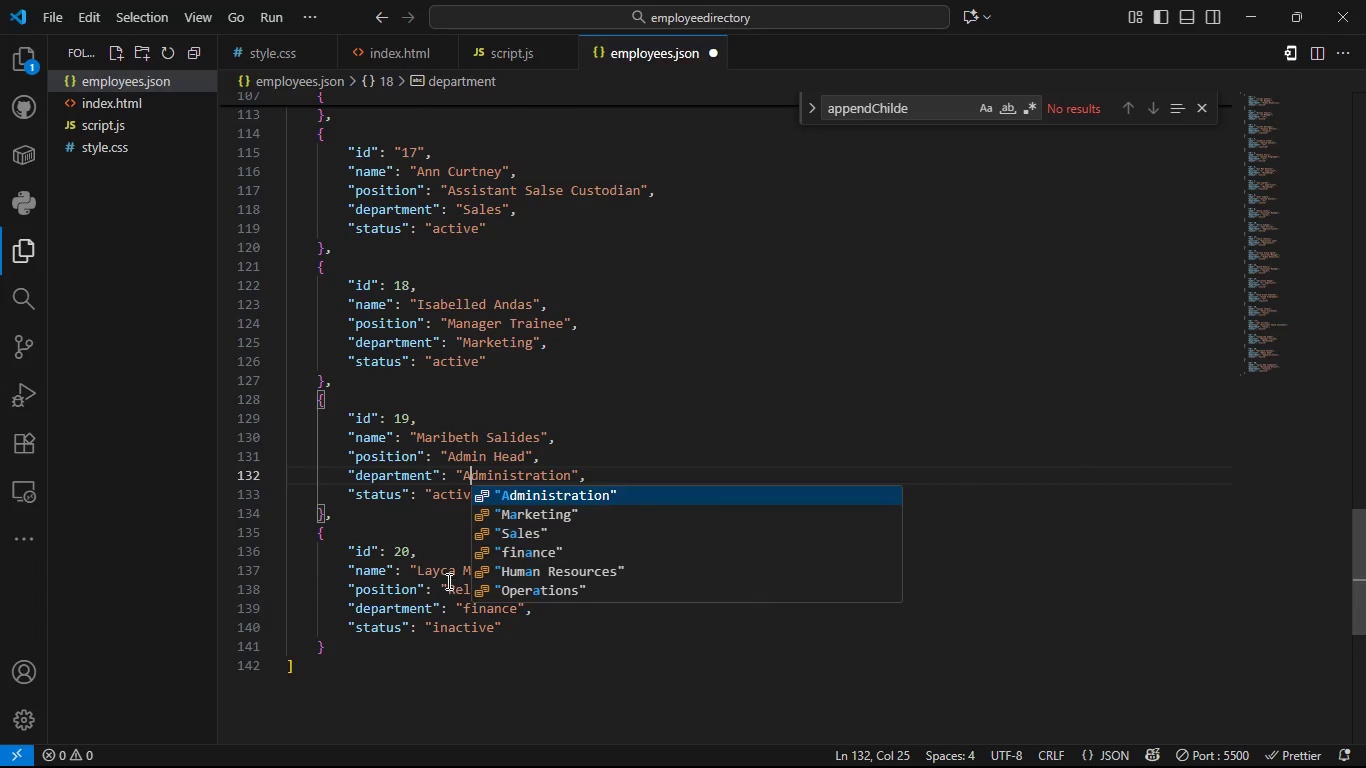 
left_click([447, 581])
 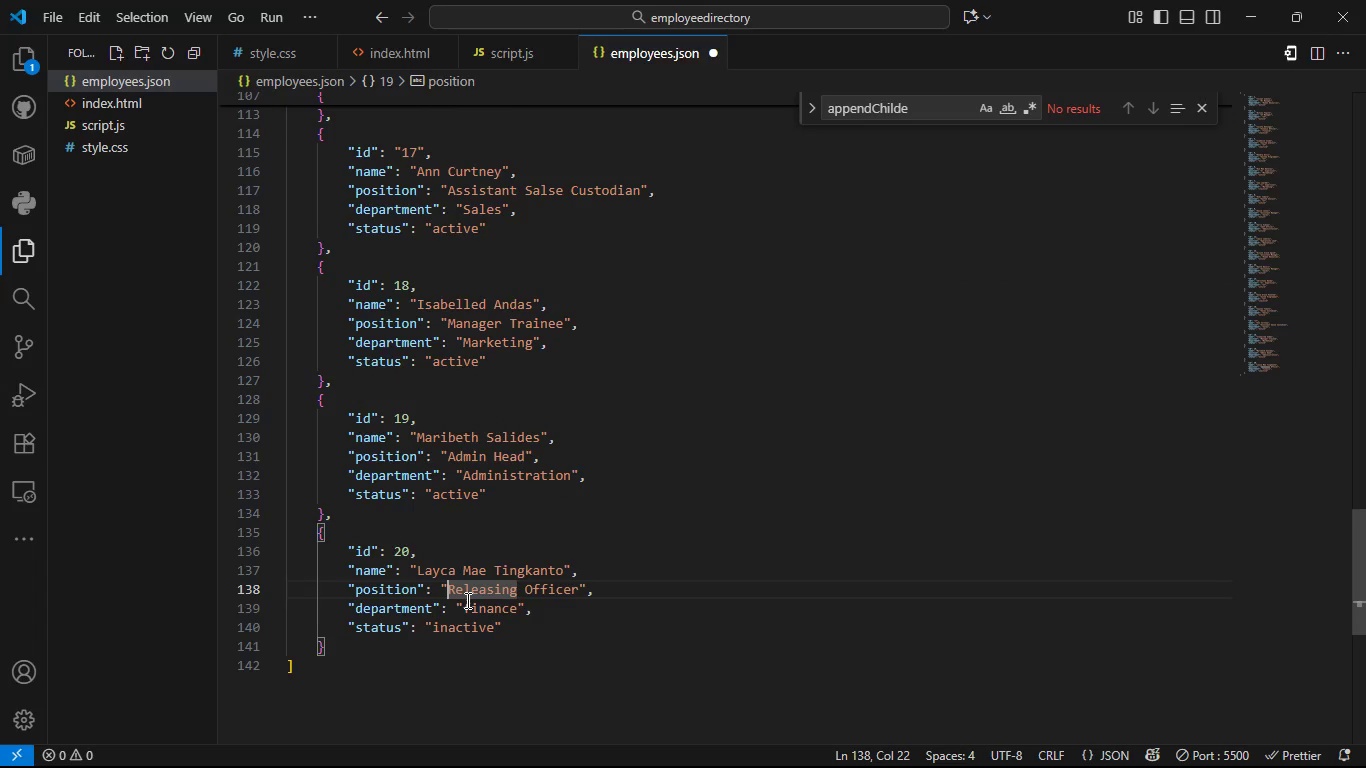 
left_click([466, 600])
 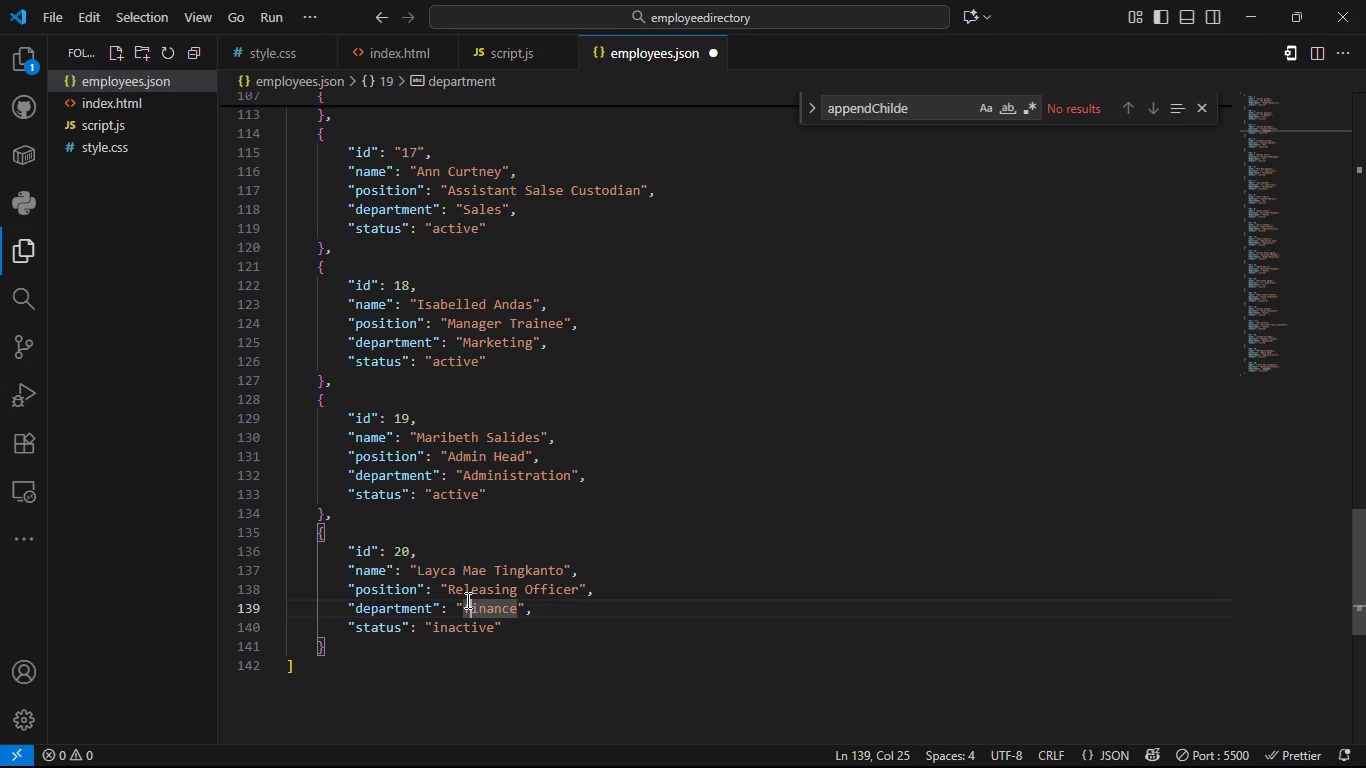 
key(ArrowRight)
 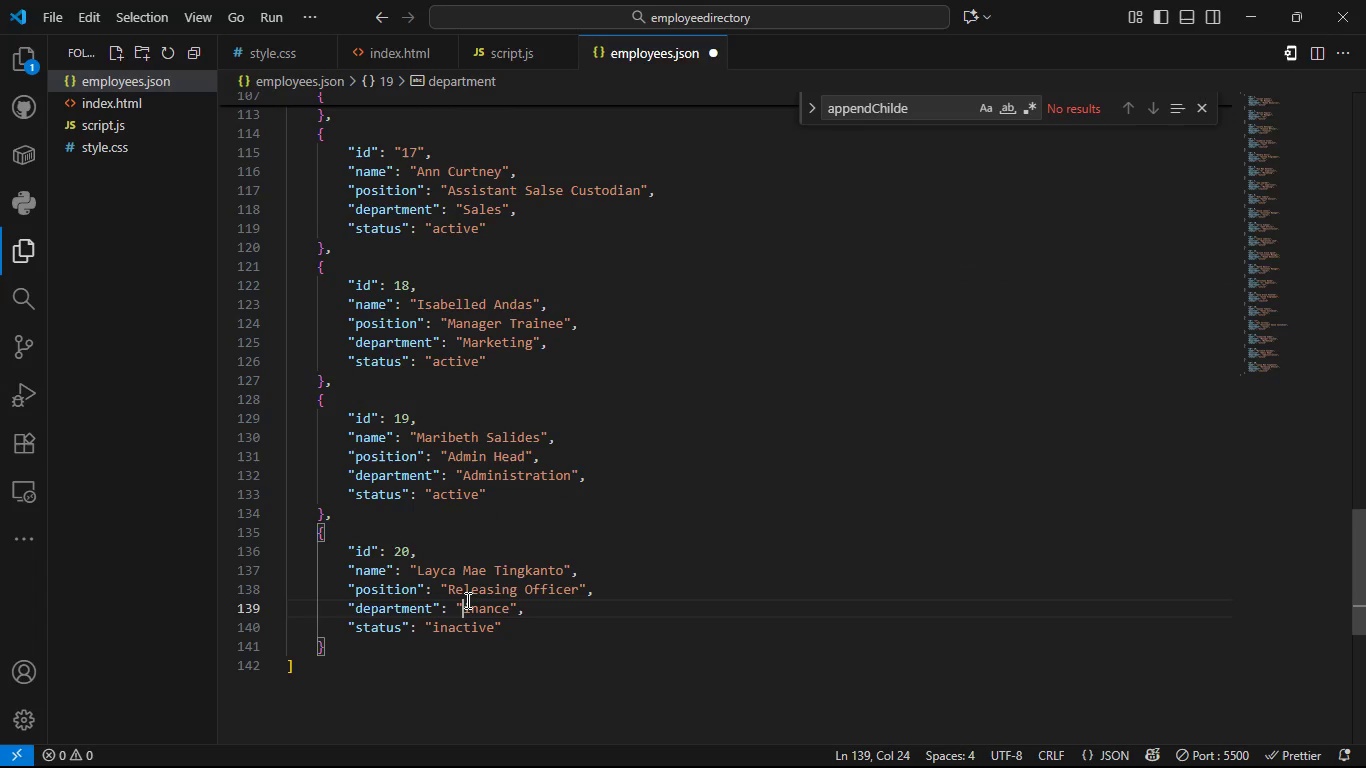 
key(Backspace)
 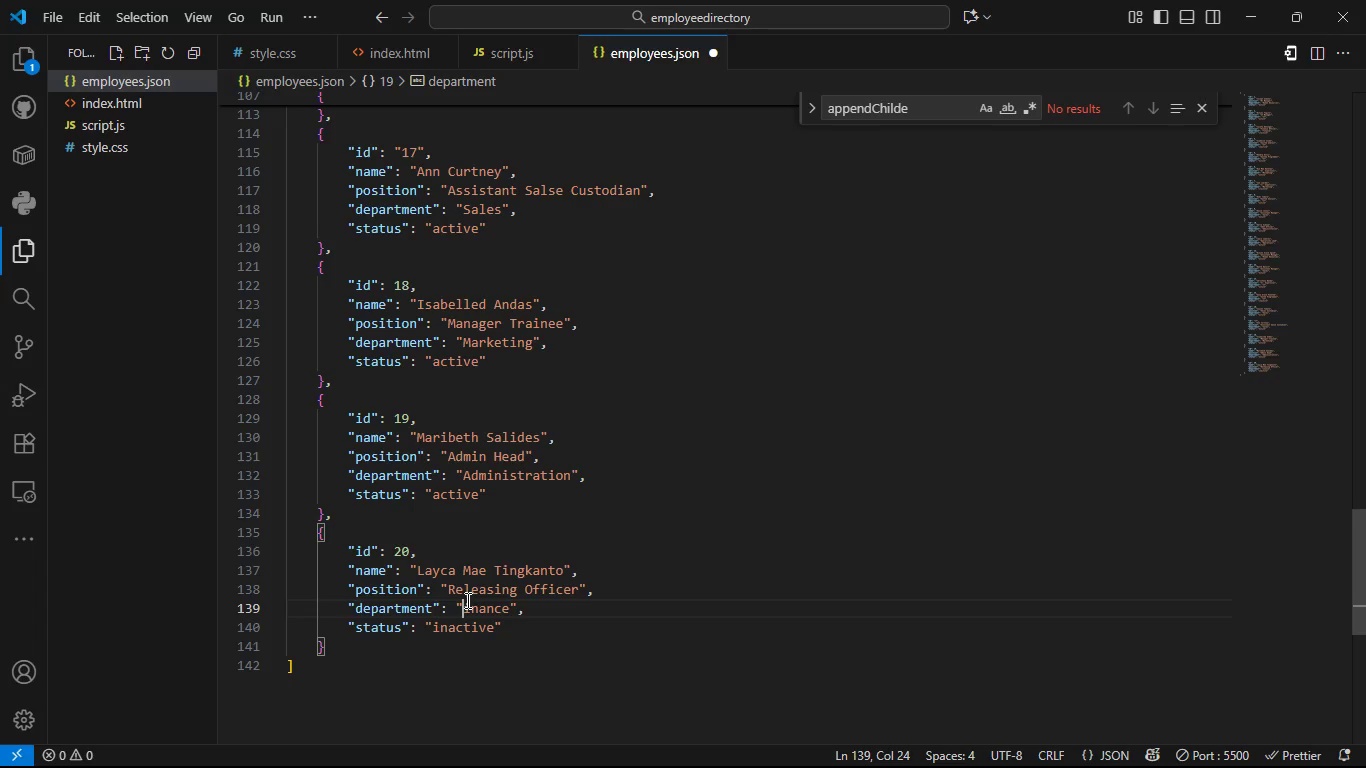 
key(Shift+F)
 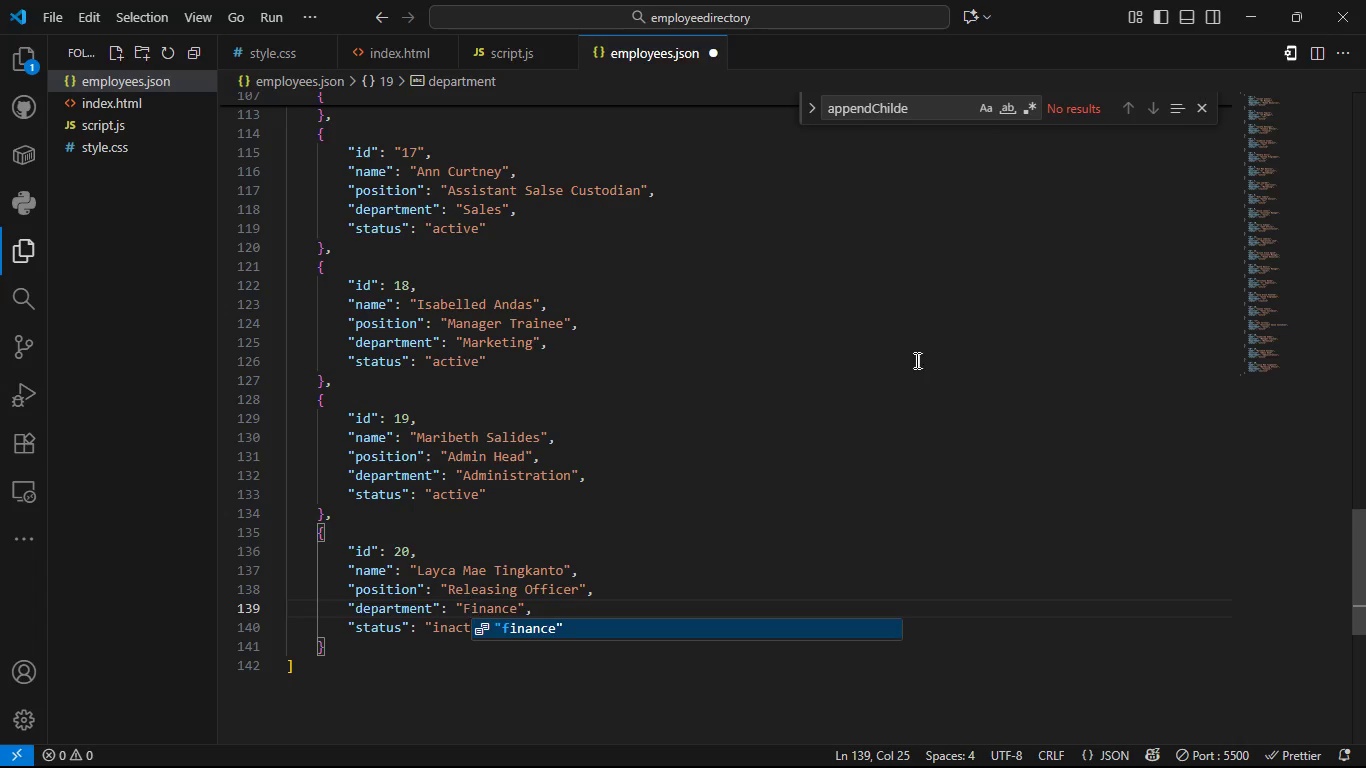 
wait(17.74)
 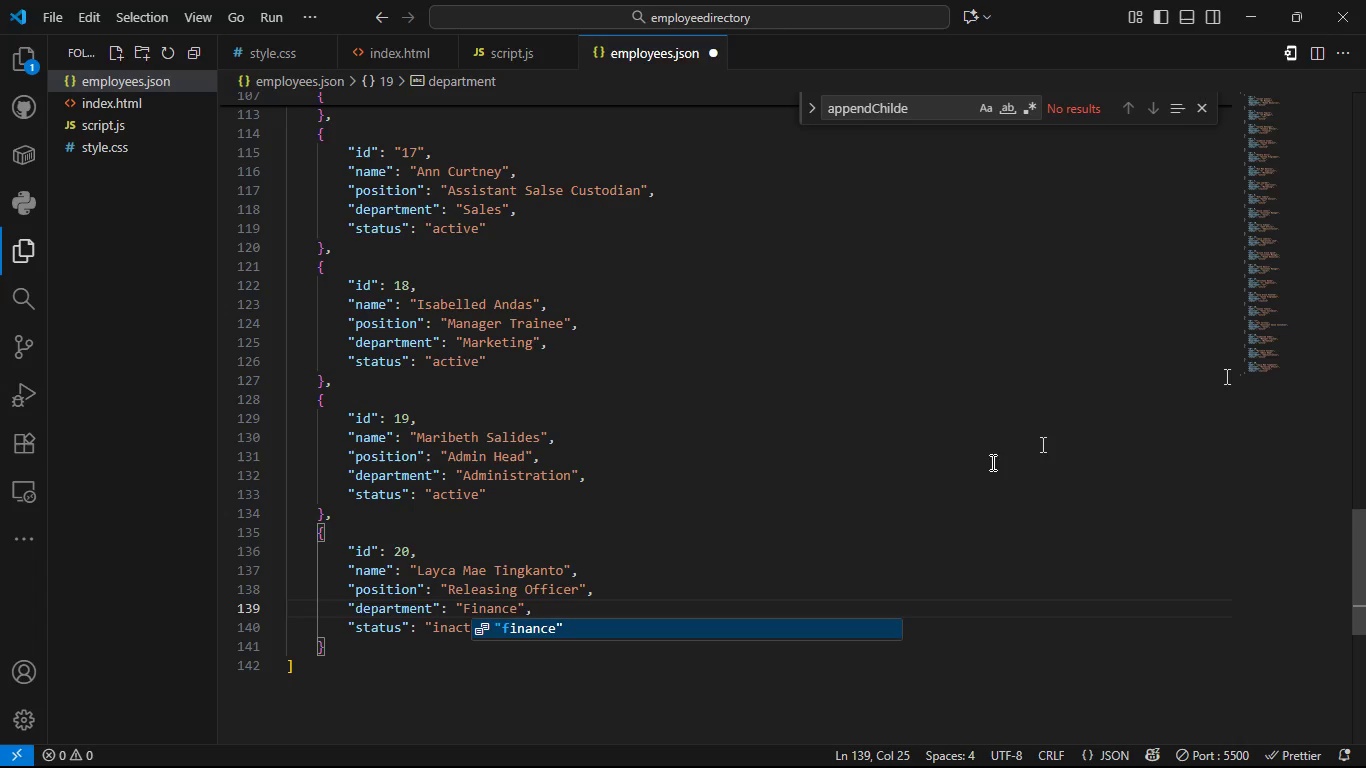 
key(Control+S)
 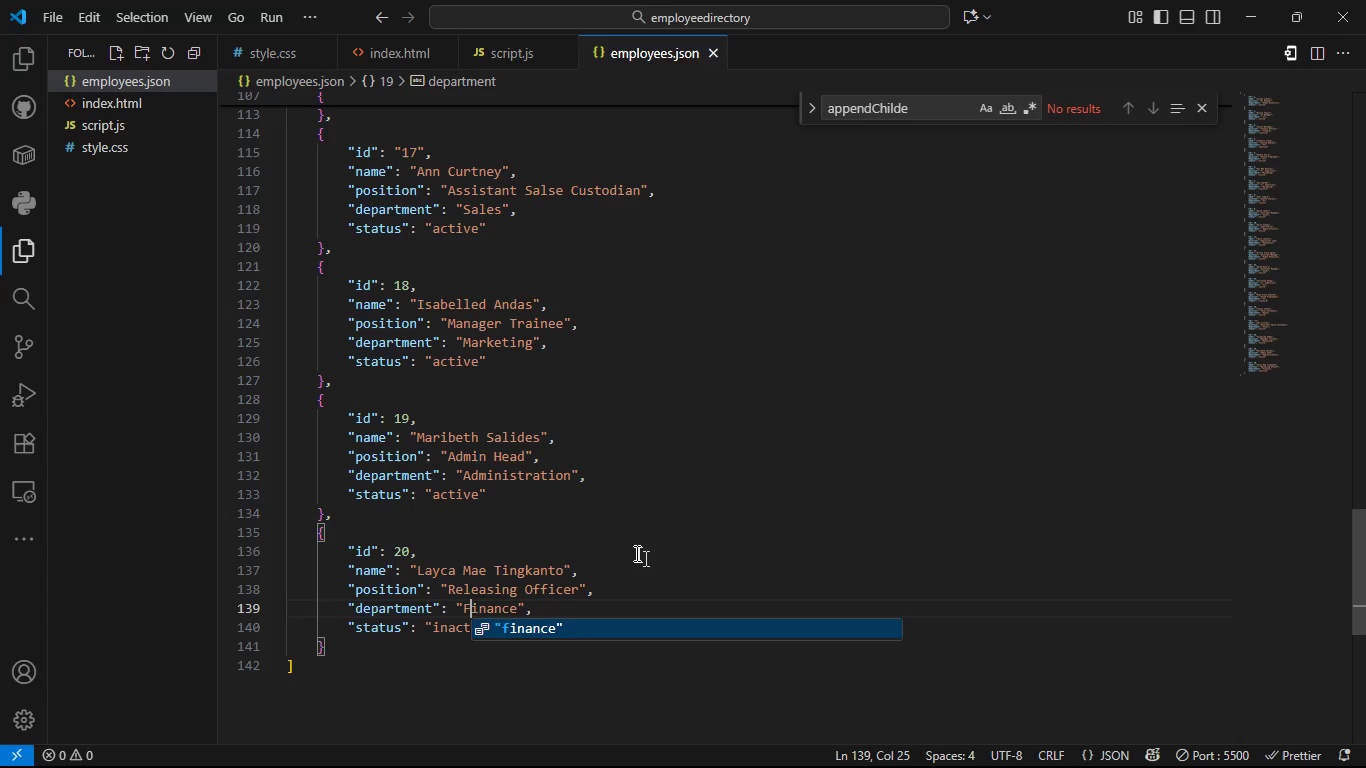 
key(Control+S)
 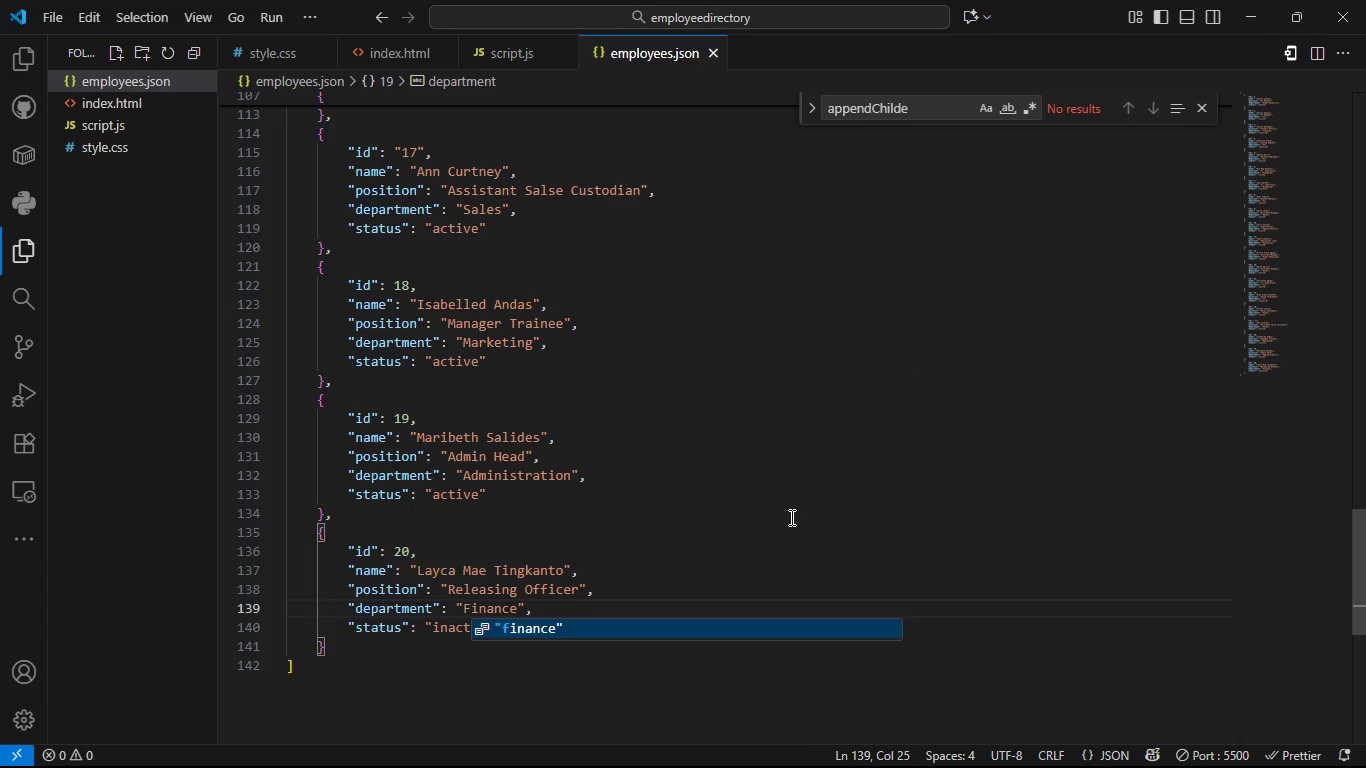 
left_click([790, 517])
 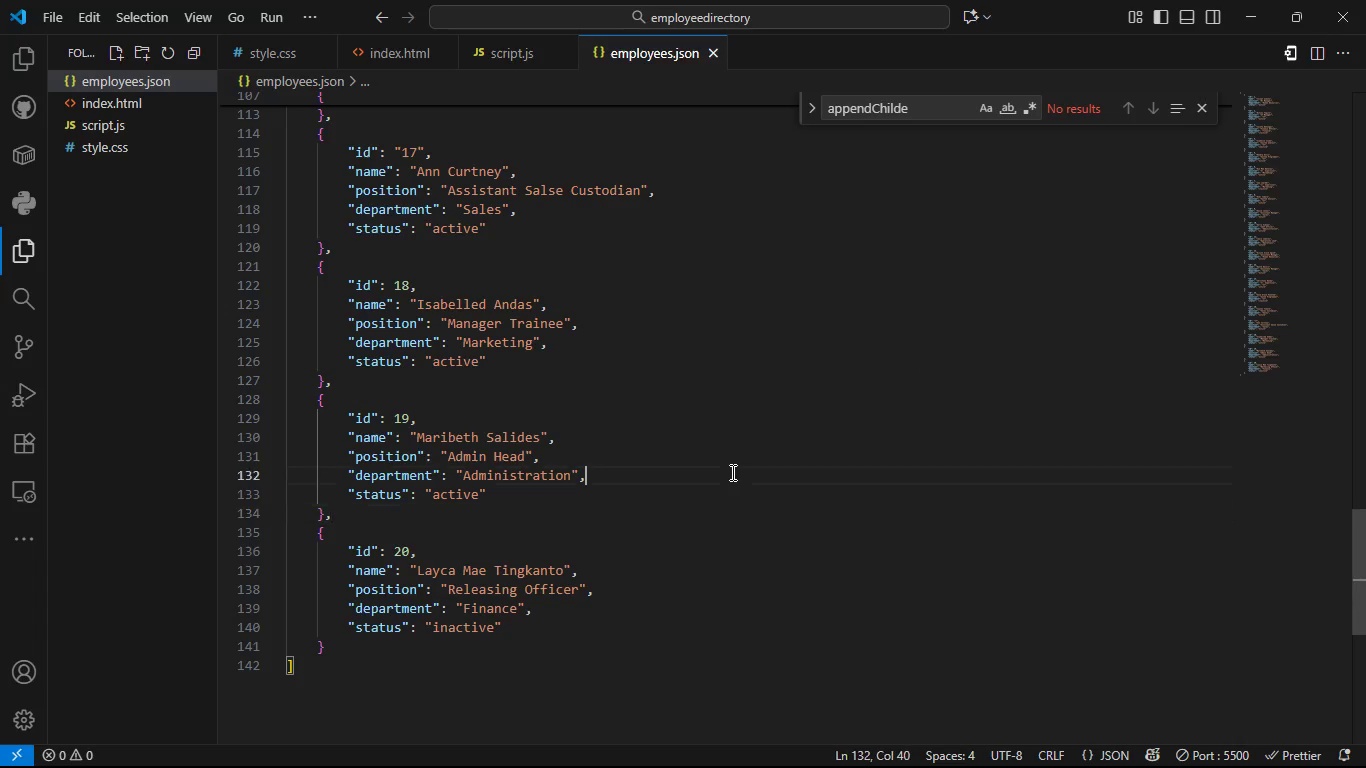 
left_click([731, 472])
 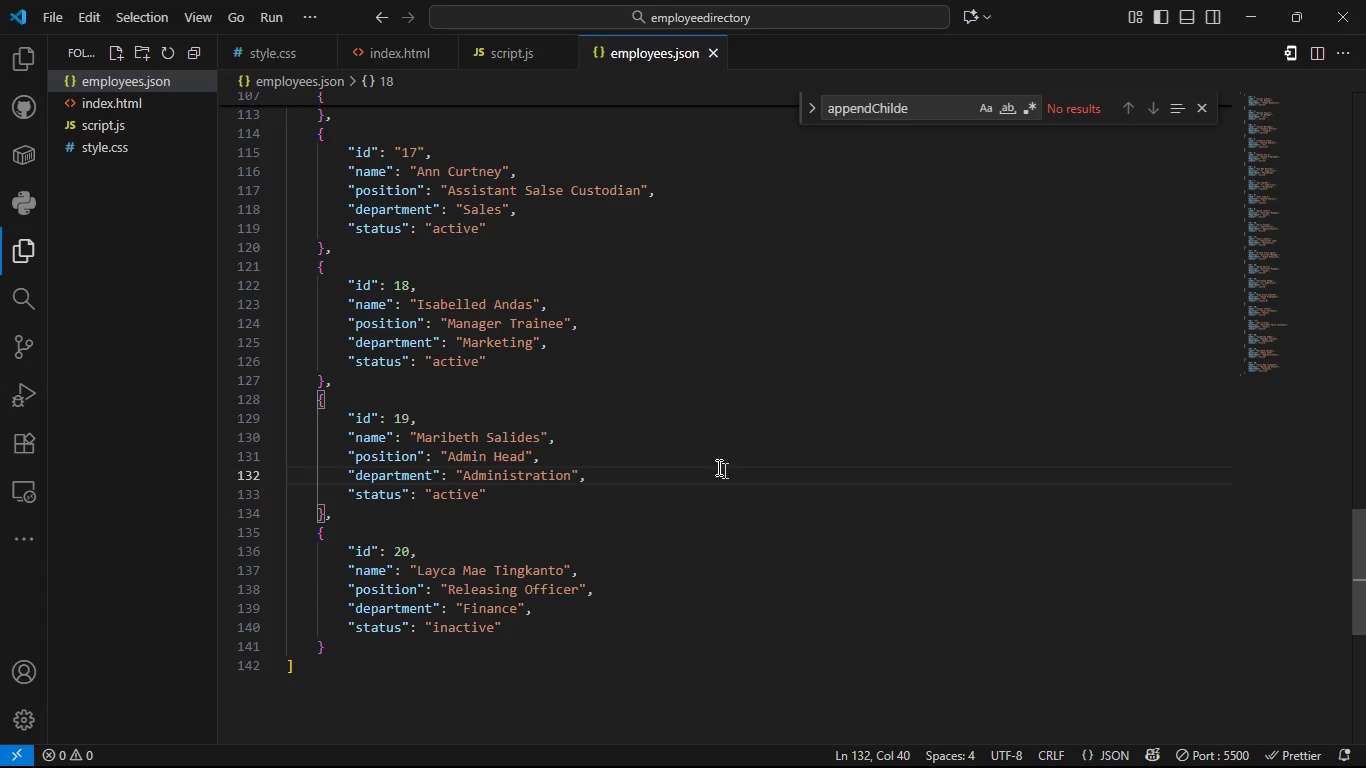 
left_click([597, 414])
 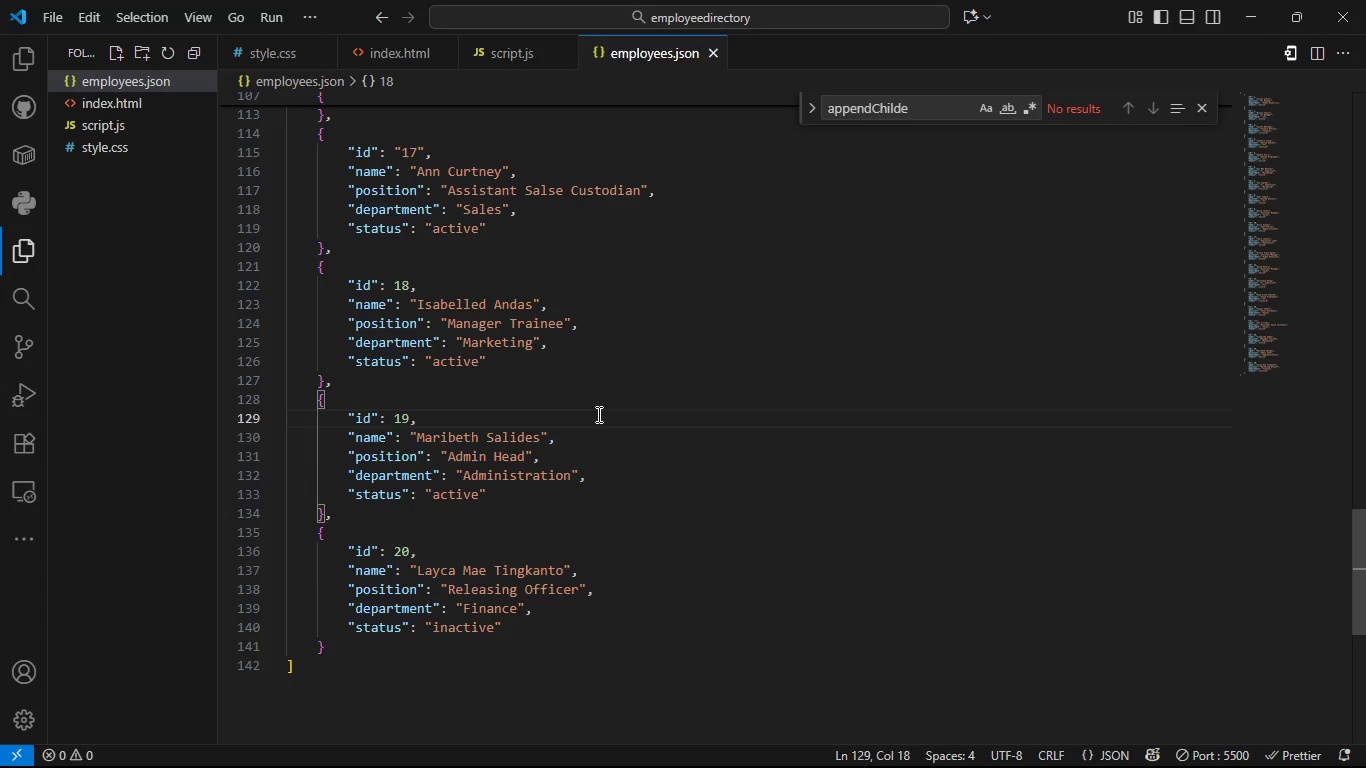 
key(Control+S)
 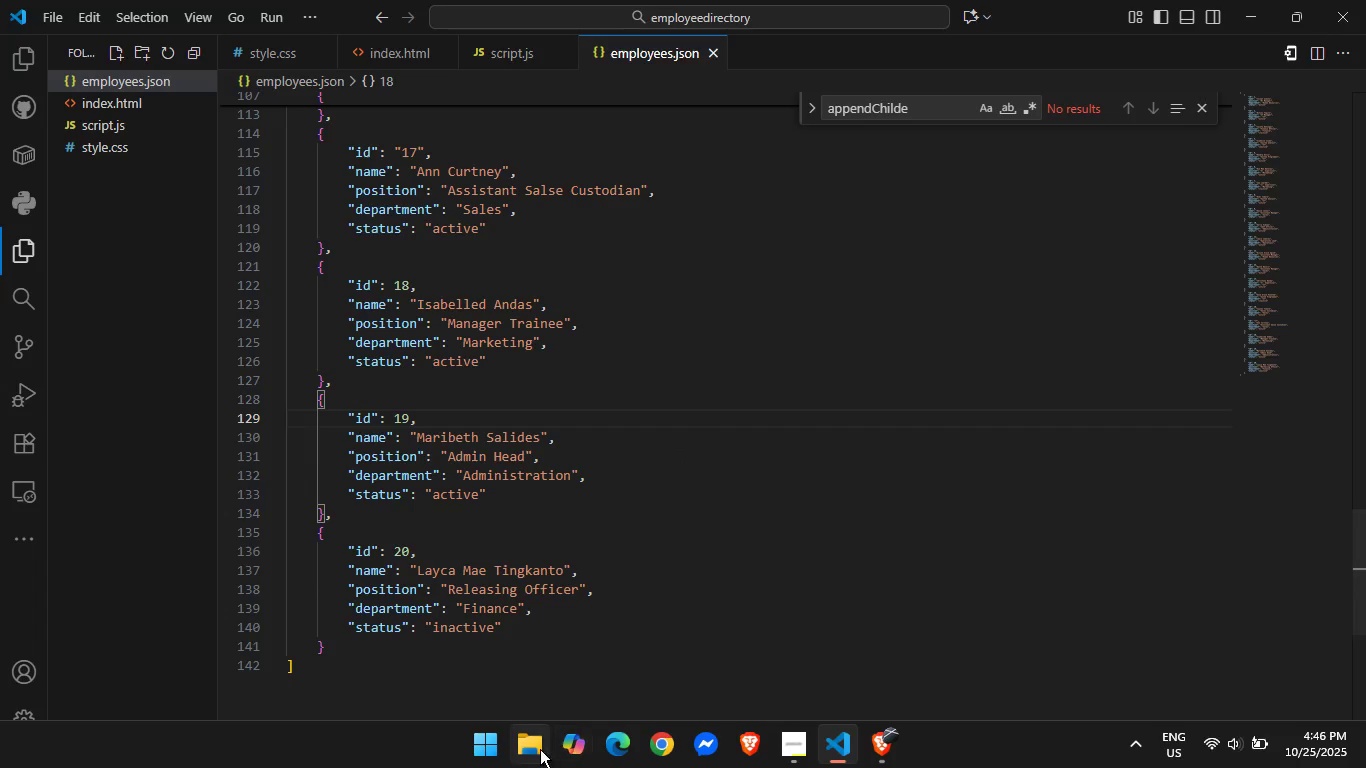 
left_click([540, 749])
 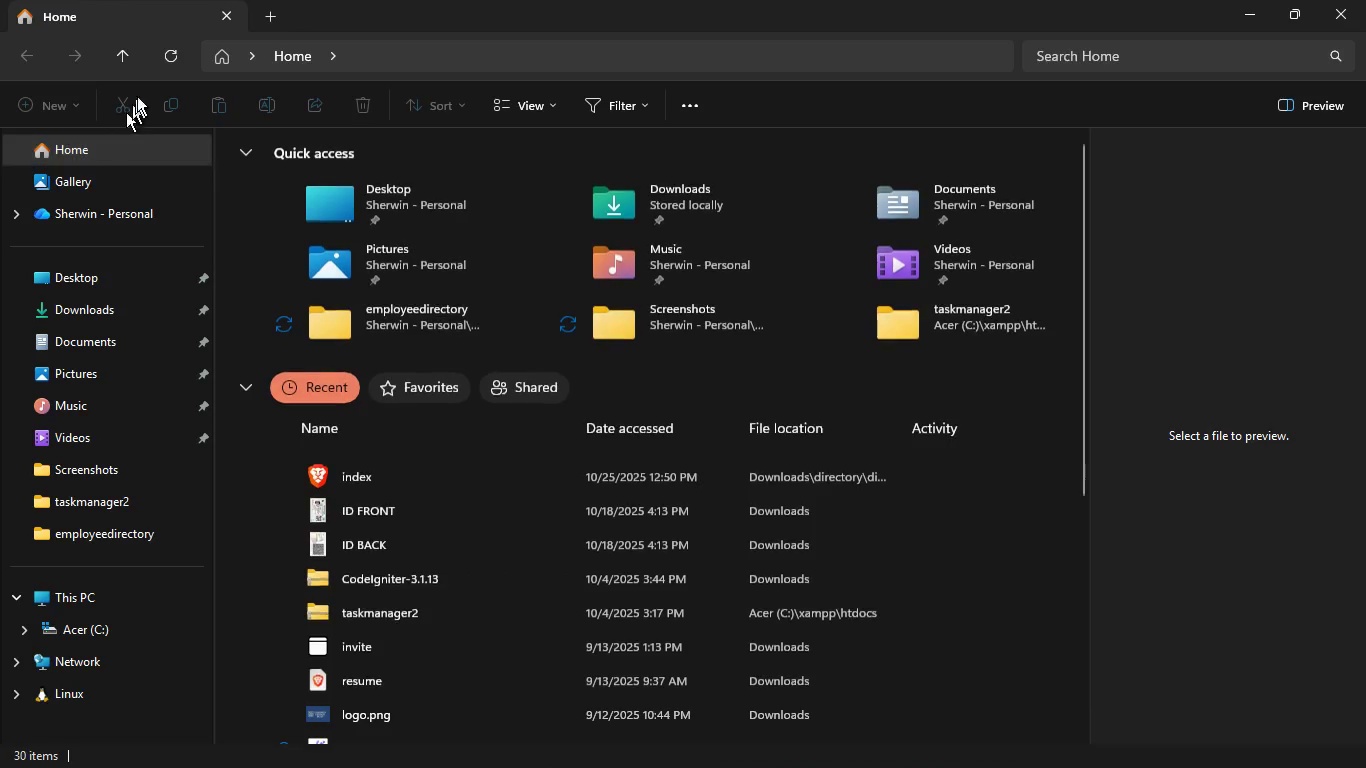 
left_click([170, 57])
 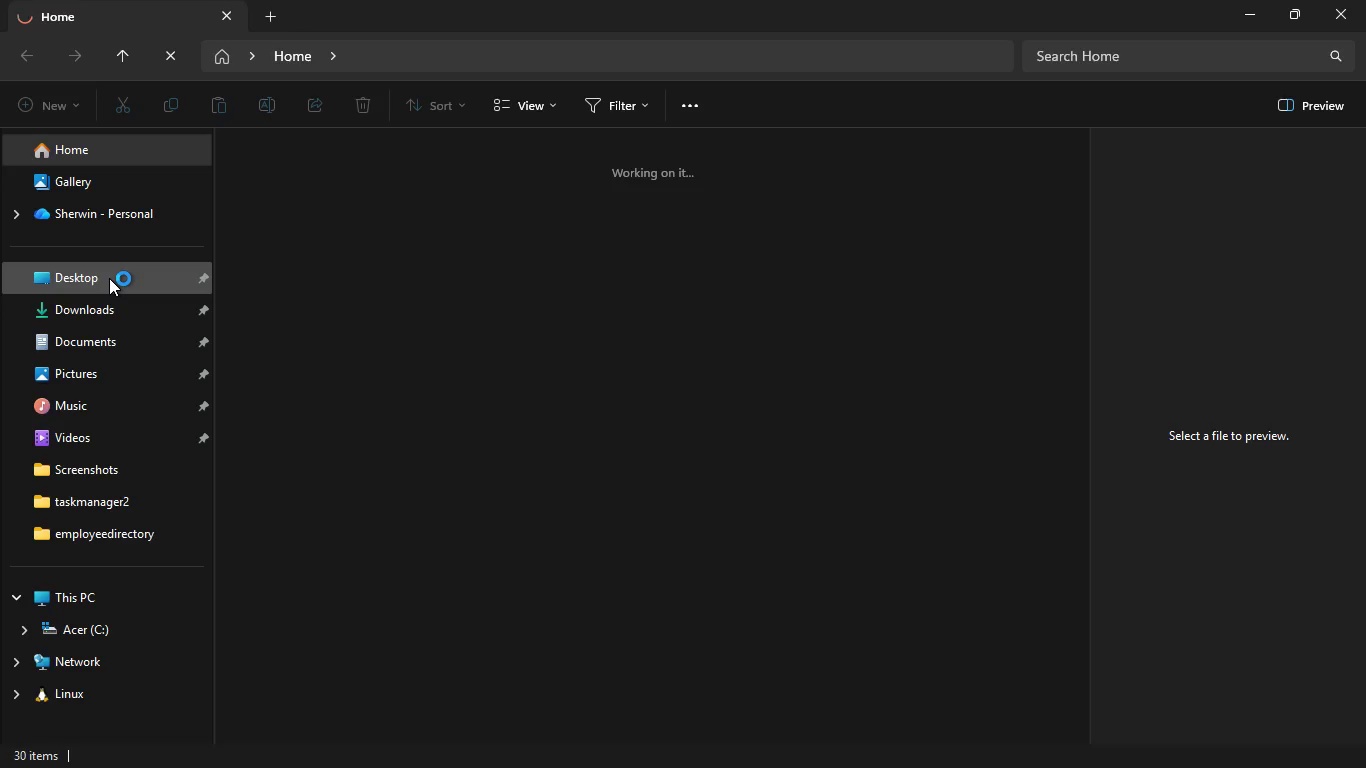 
left_click([109, 278])
 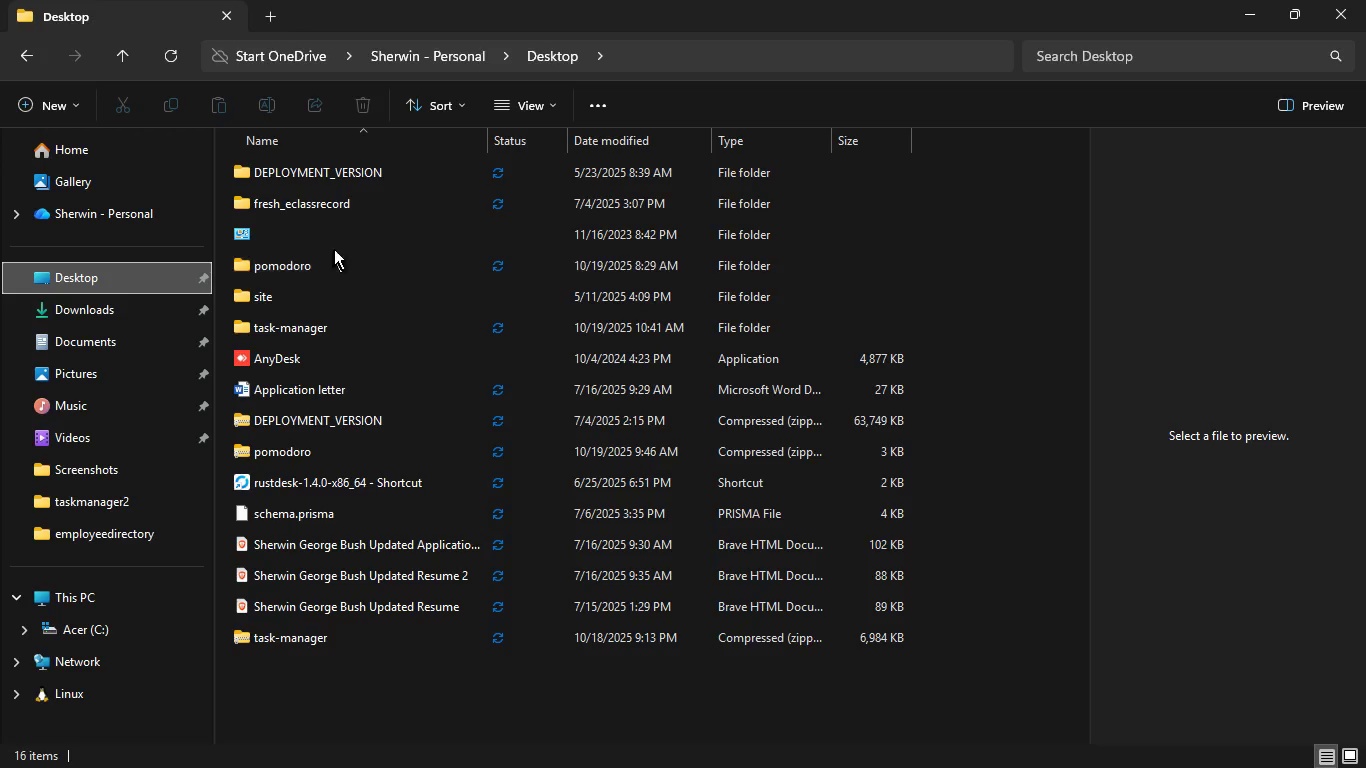 
wait(6.48)
 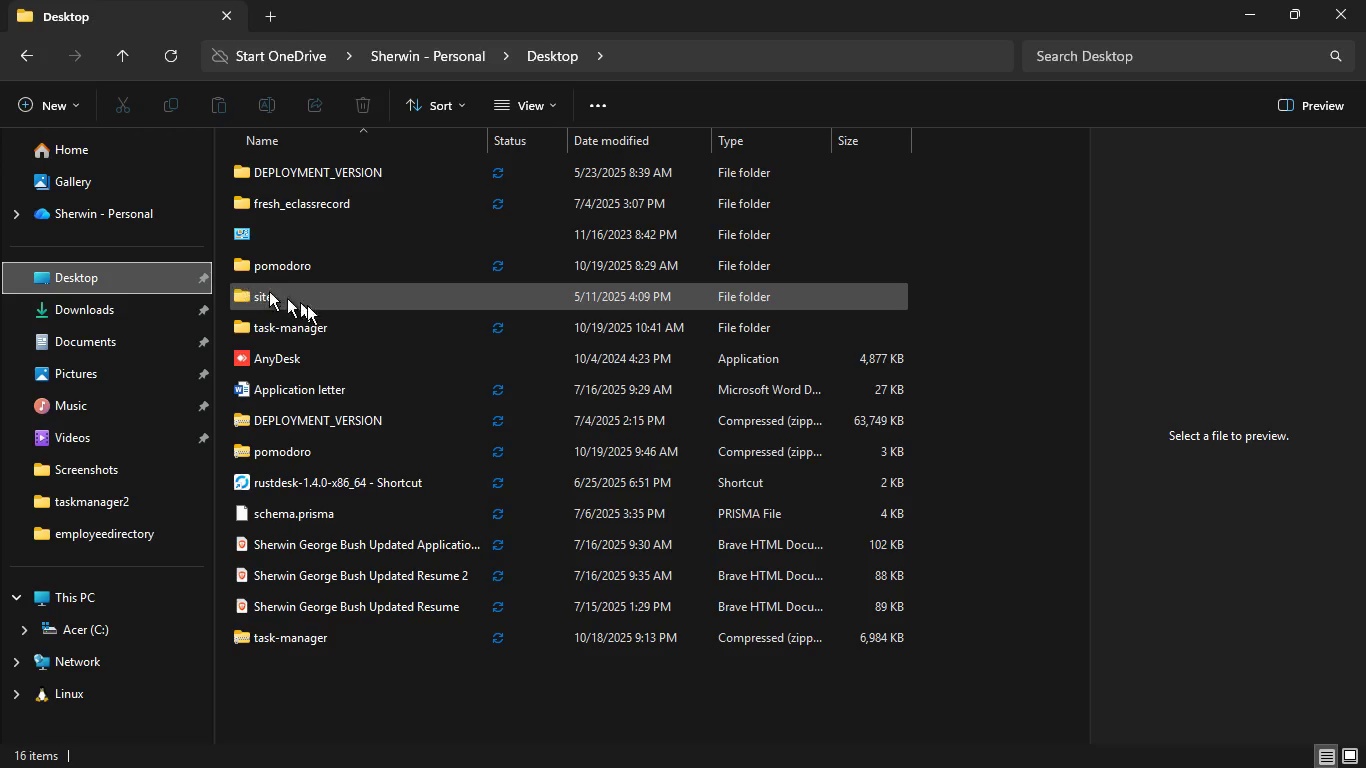 
left_click([125, 343])
 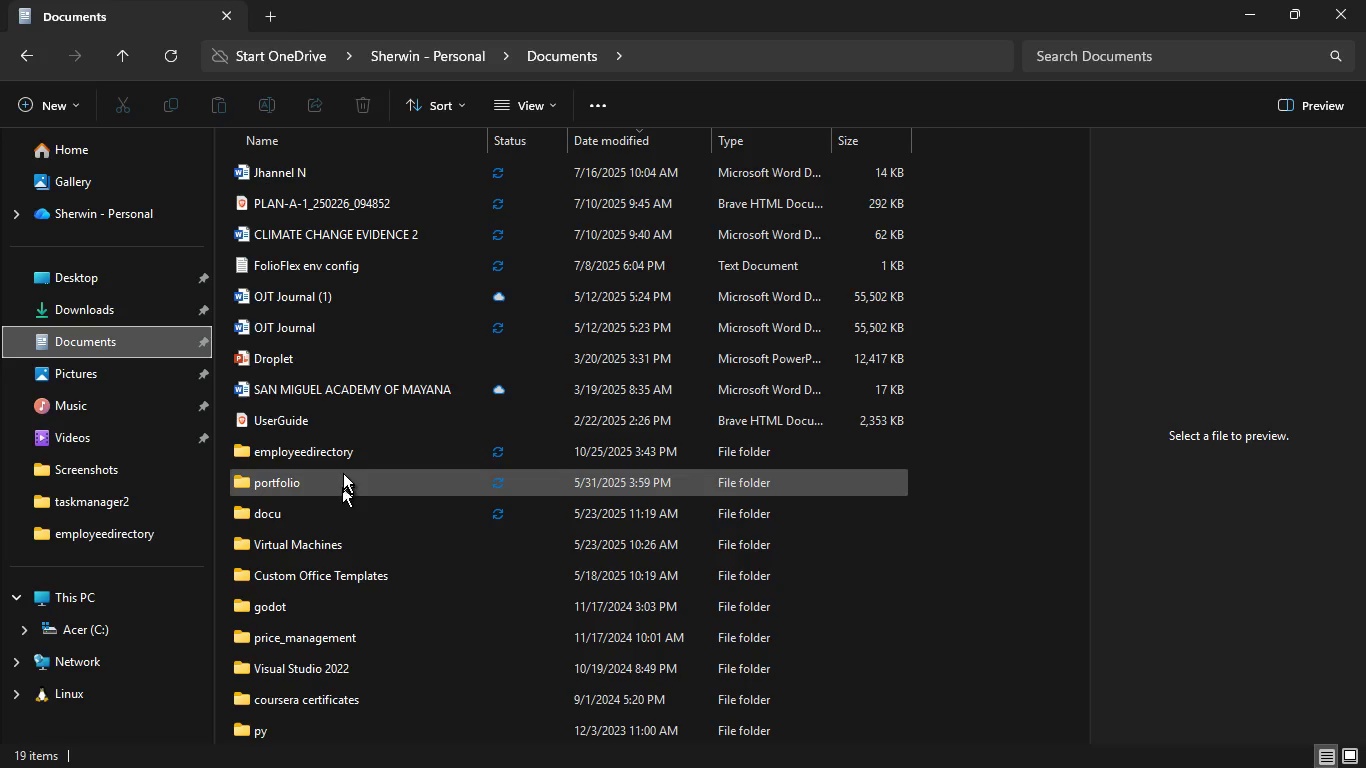 
wait(8.22)
 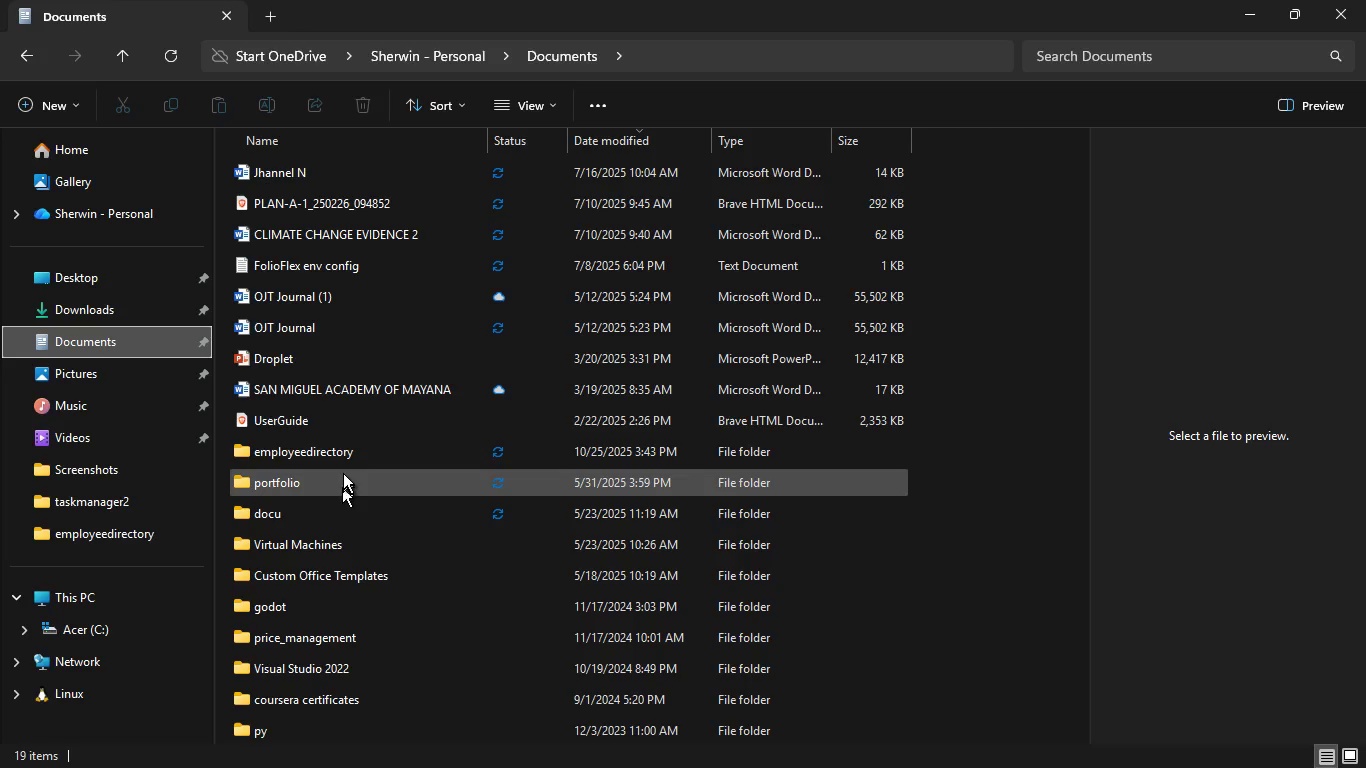 
left_click([132, 277])
 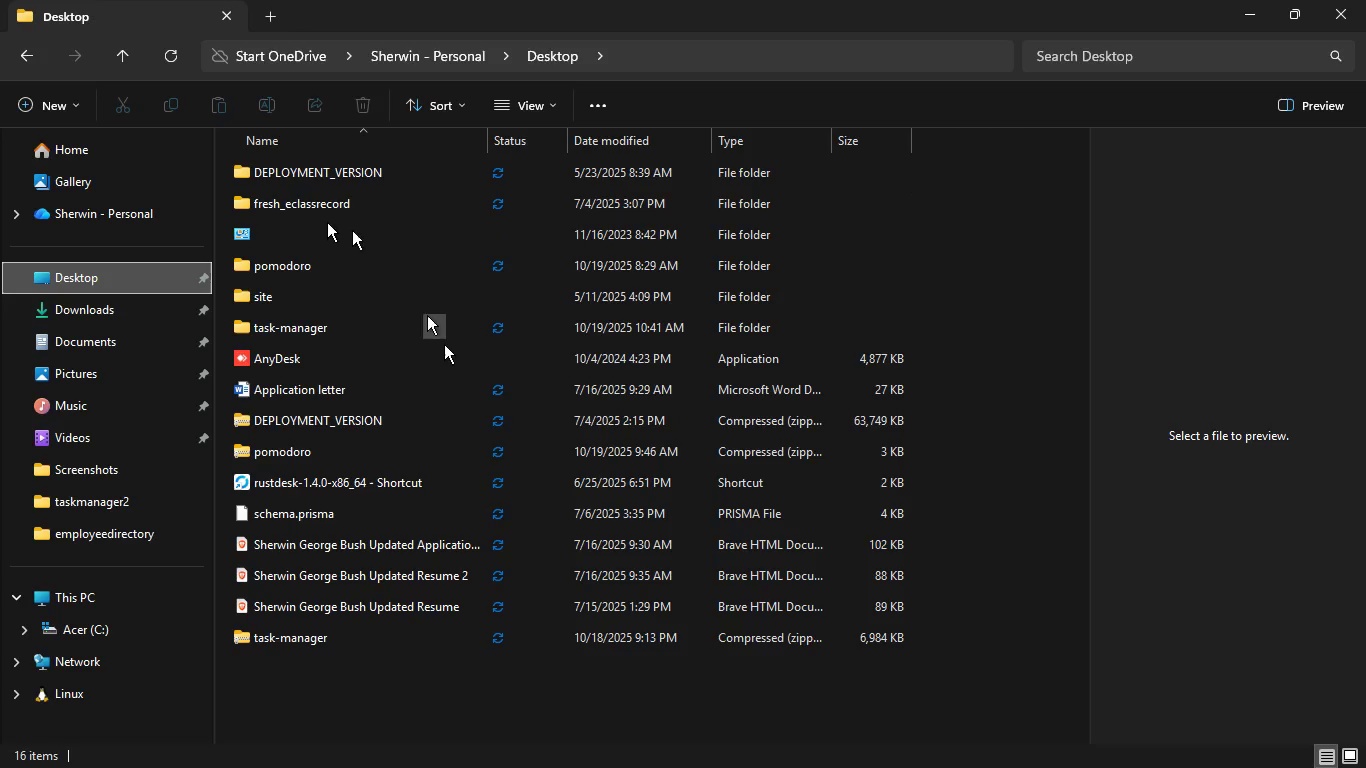 
wait(8.2)
 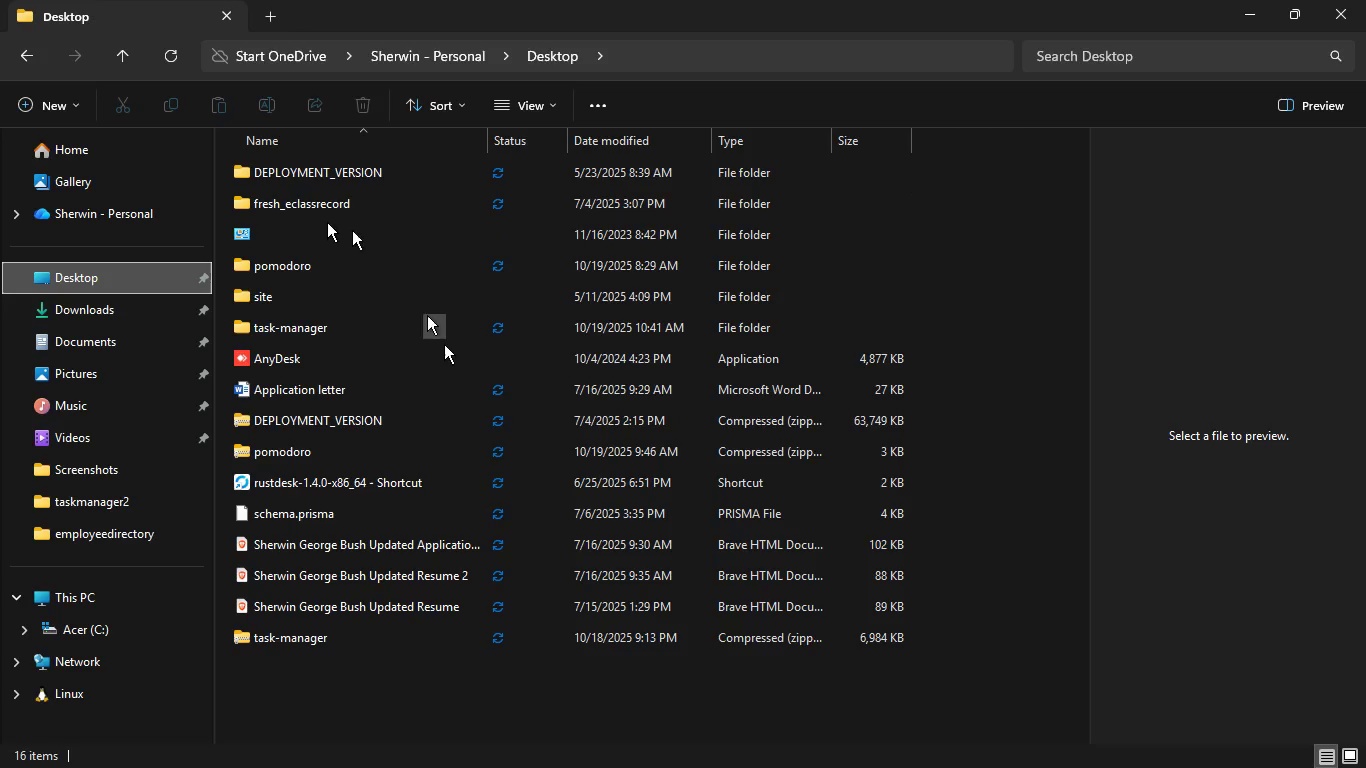 
left_click([806, 626])
 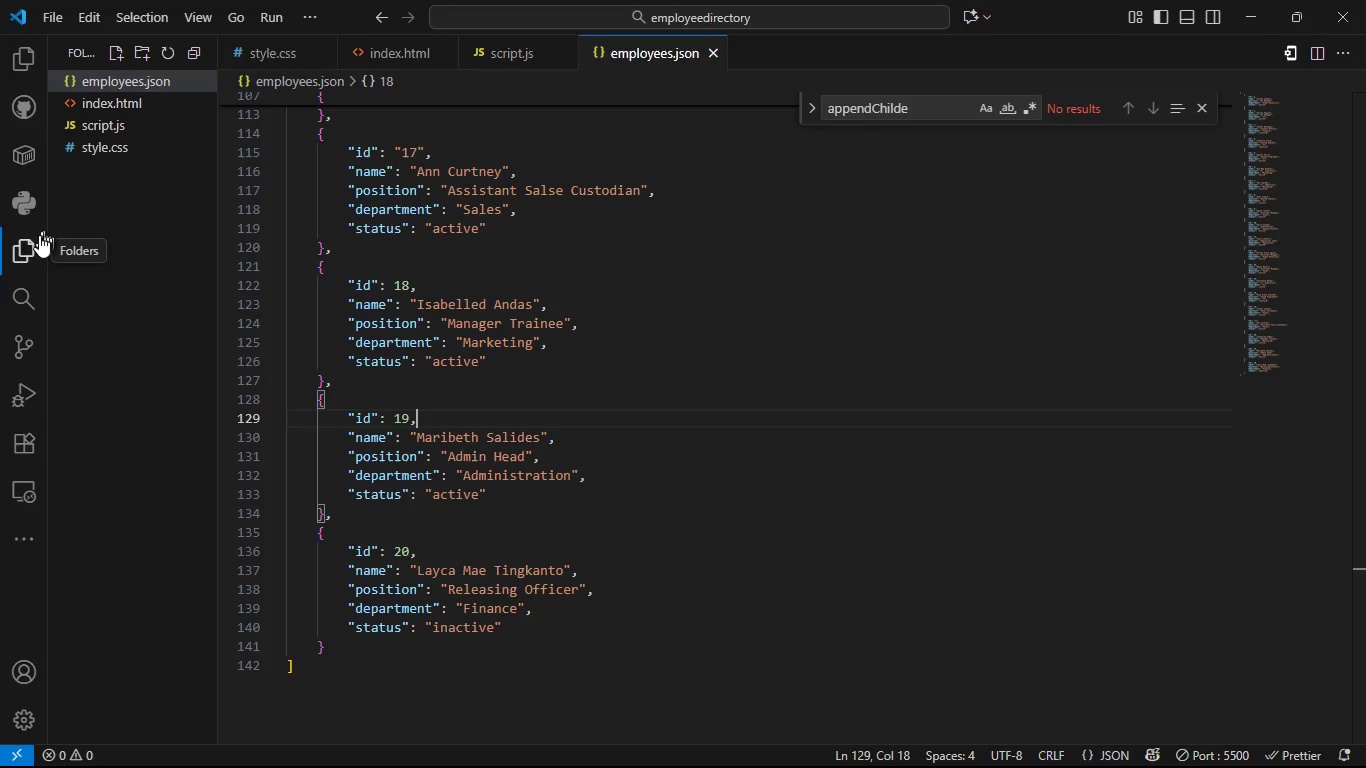 
left_click([31, 244])
 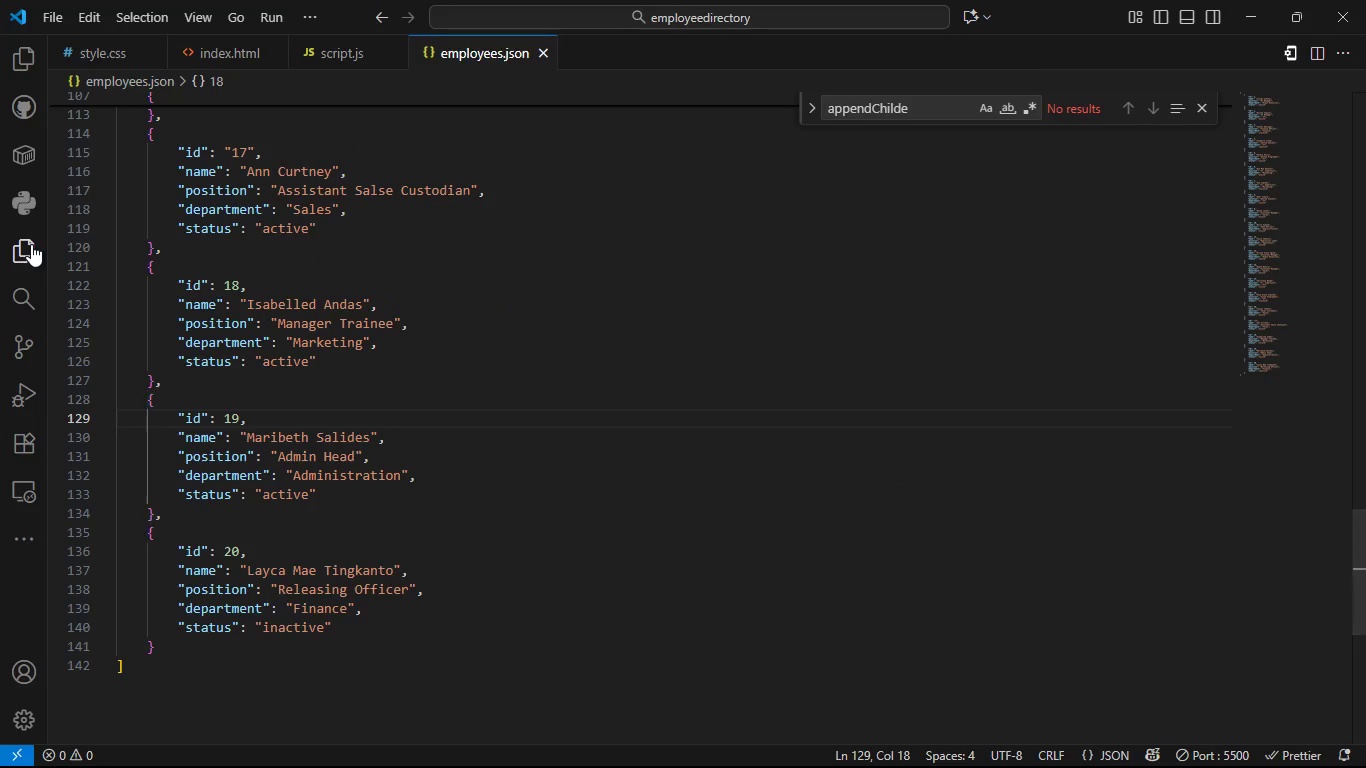 
left_click([31, 244])
 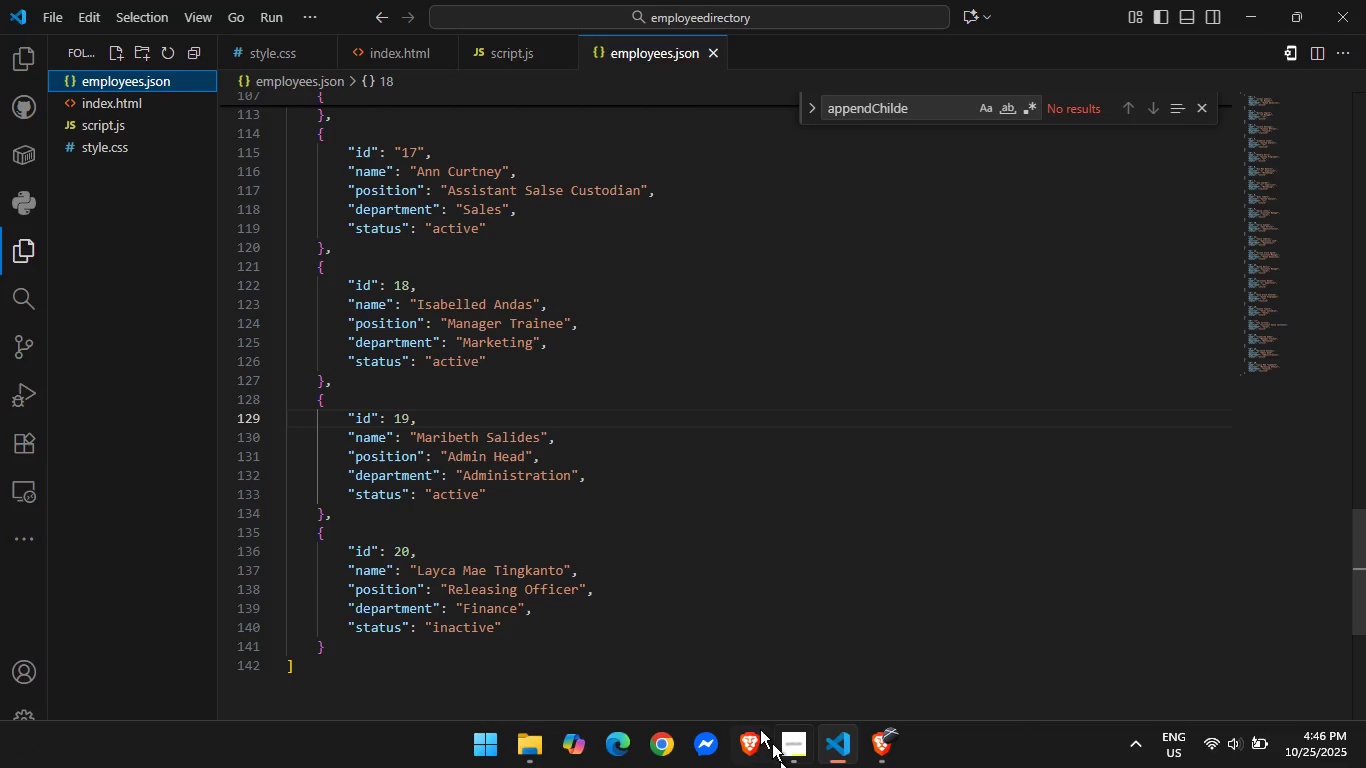 
wait(7.05)
 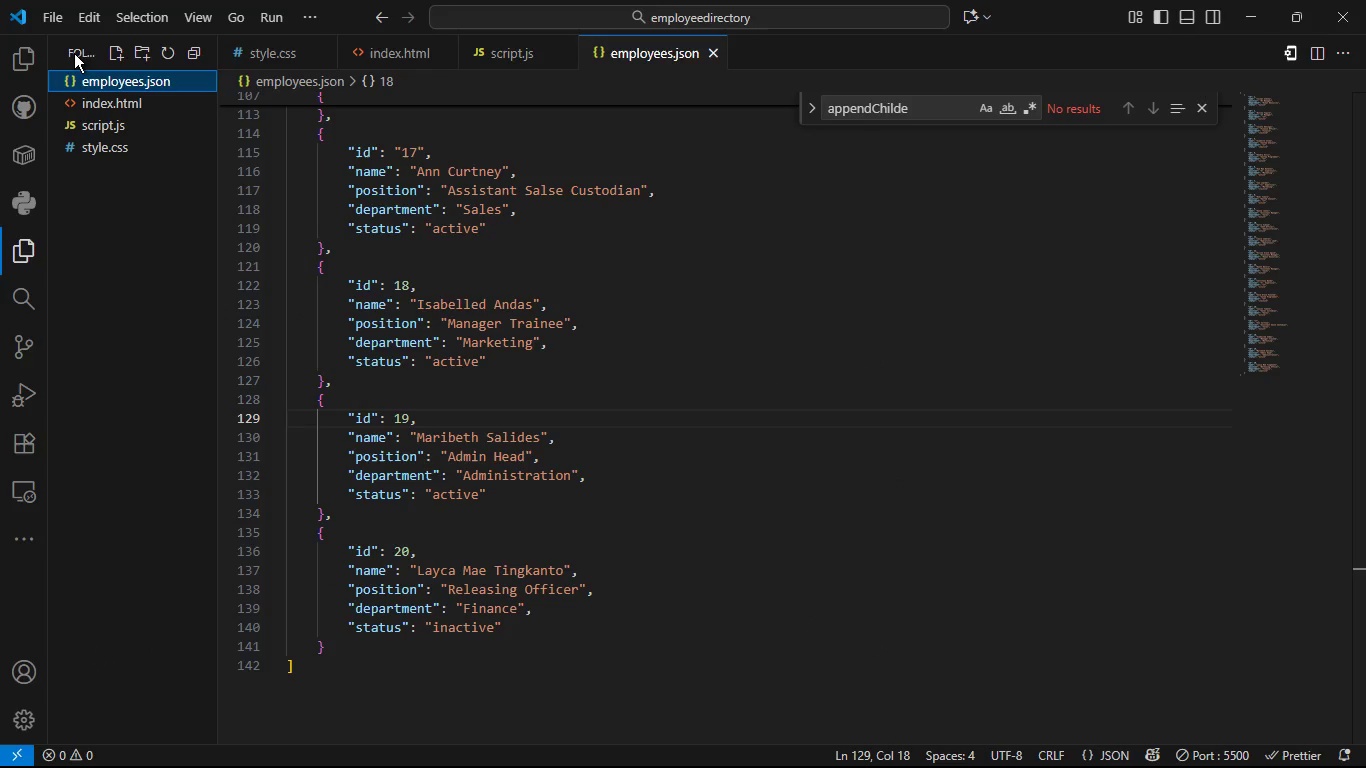 
left_click([523, 752])
 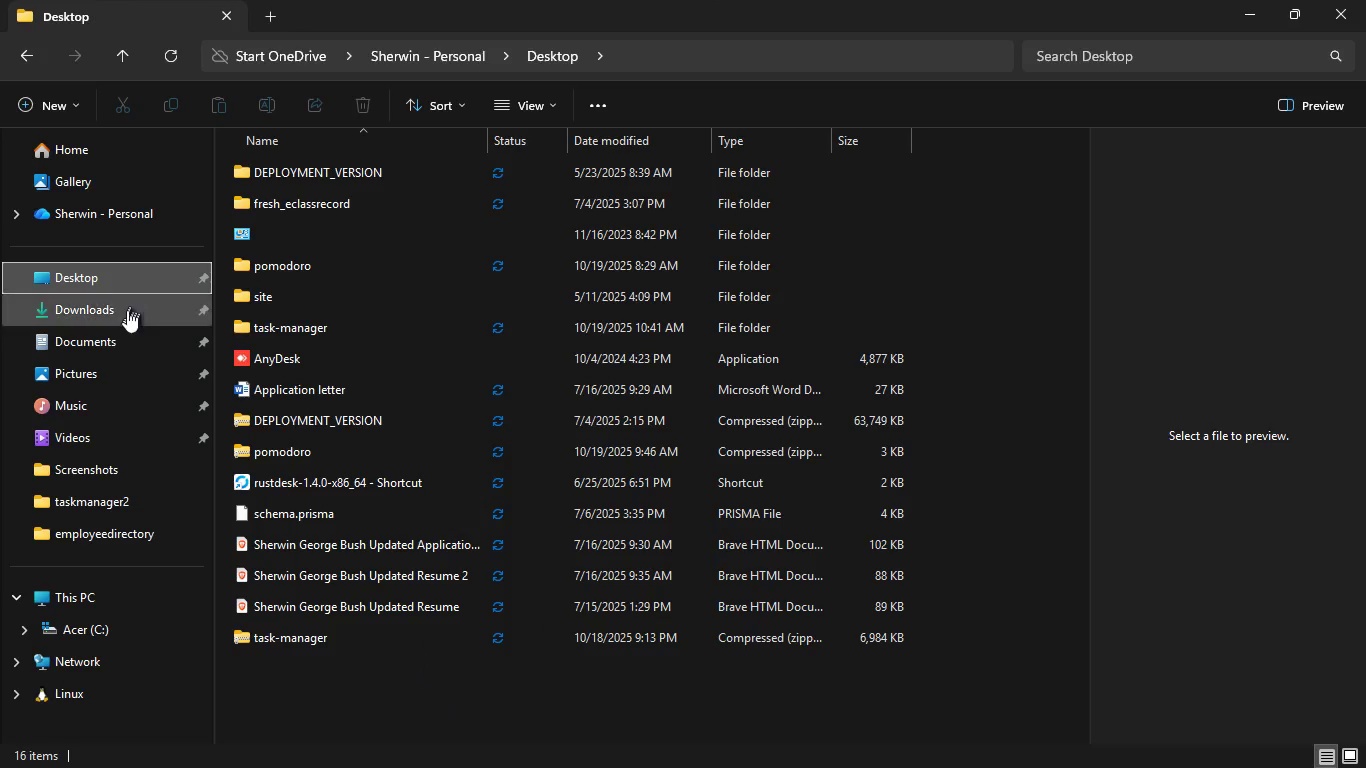 
left_click([117, 339])
 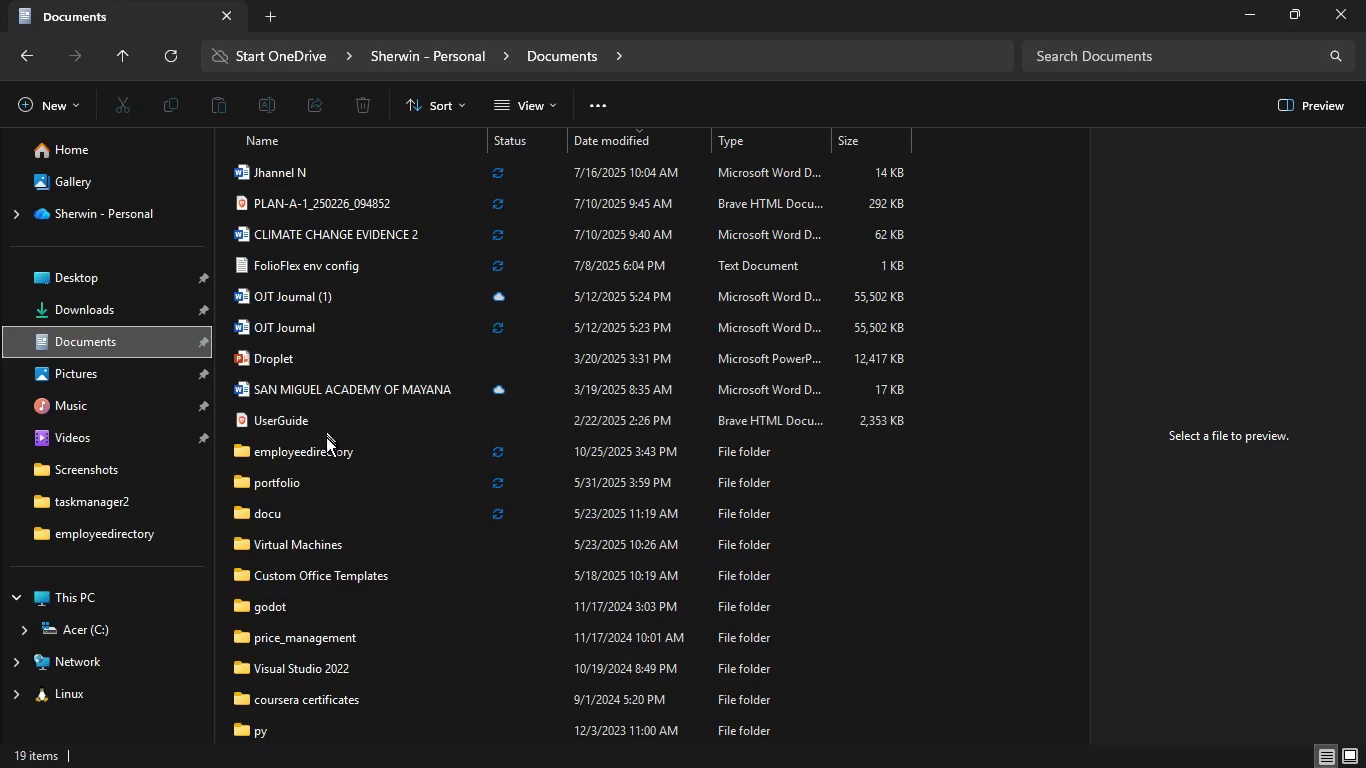 
right_click([326, 449])
 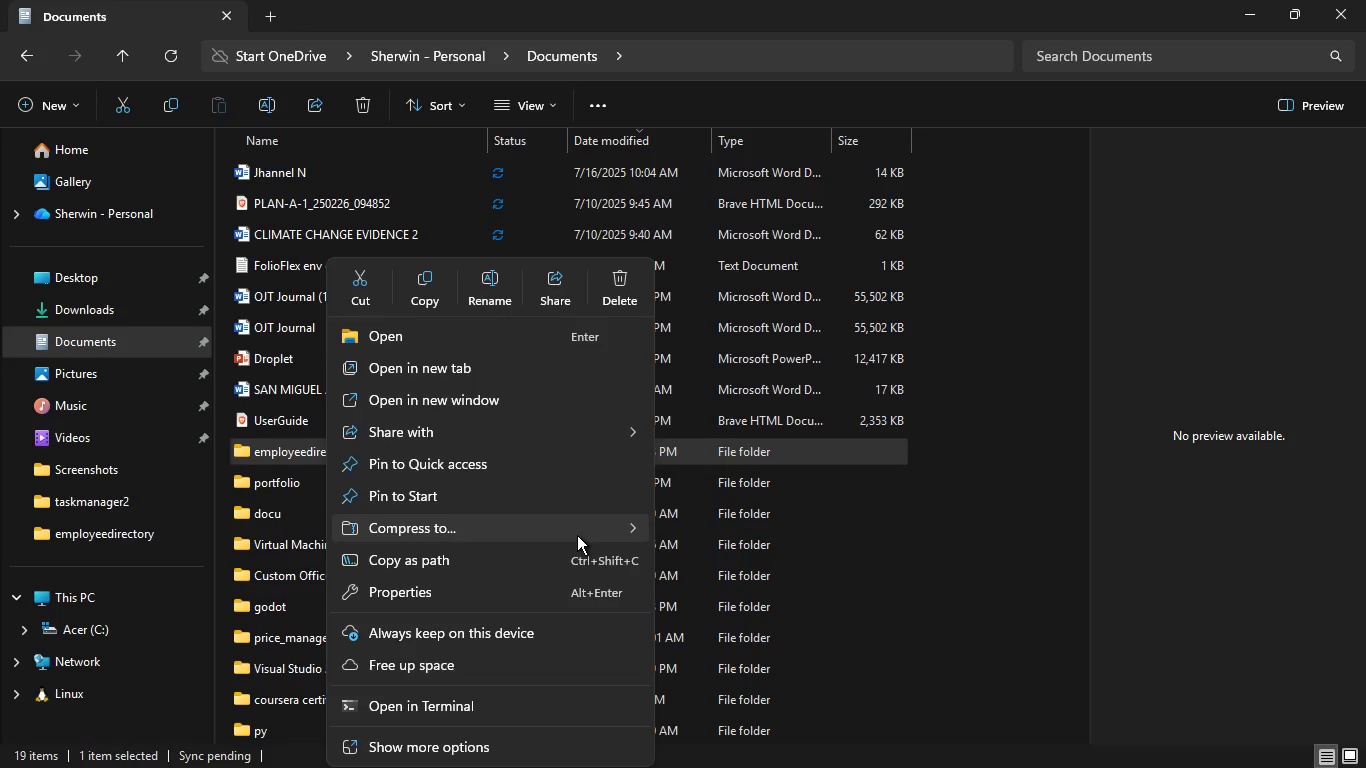 